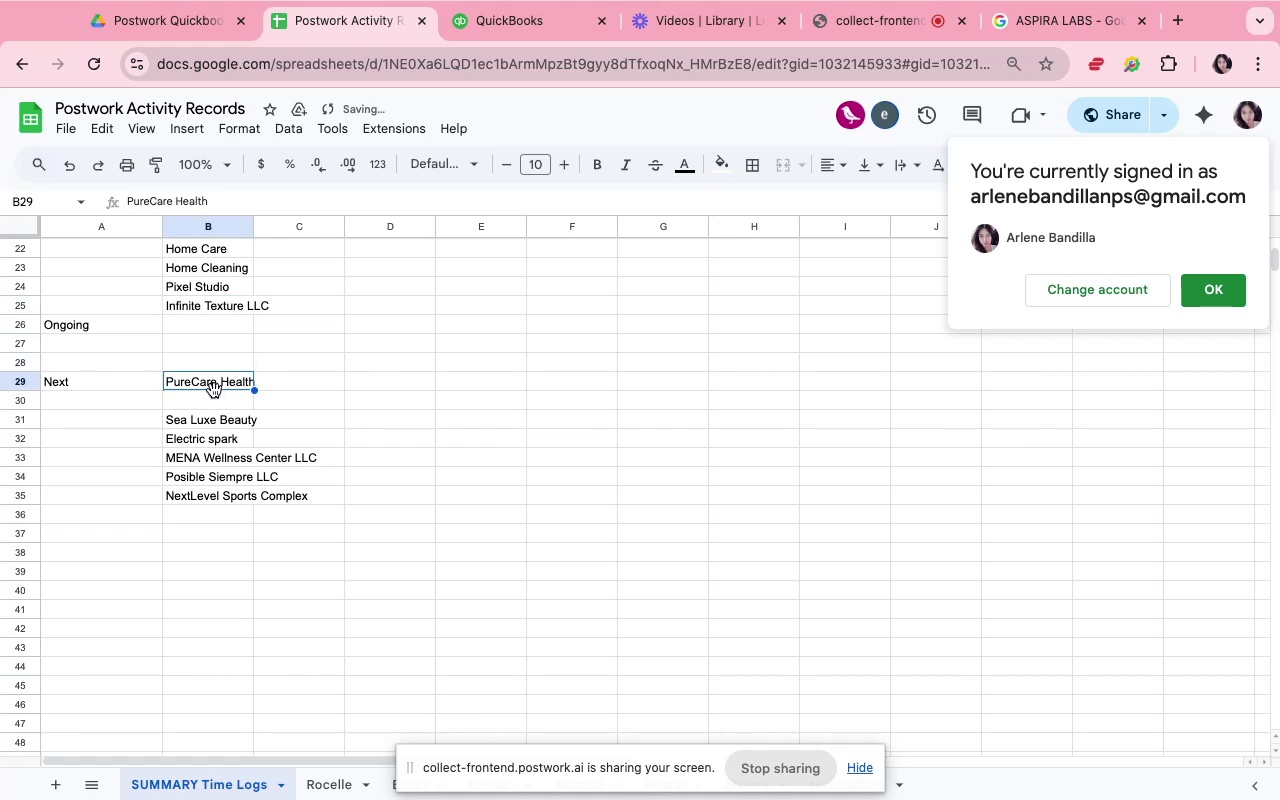 
left_click_drag(start_coordinate=[215, 391], to_coordinate=[218, 338])
 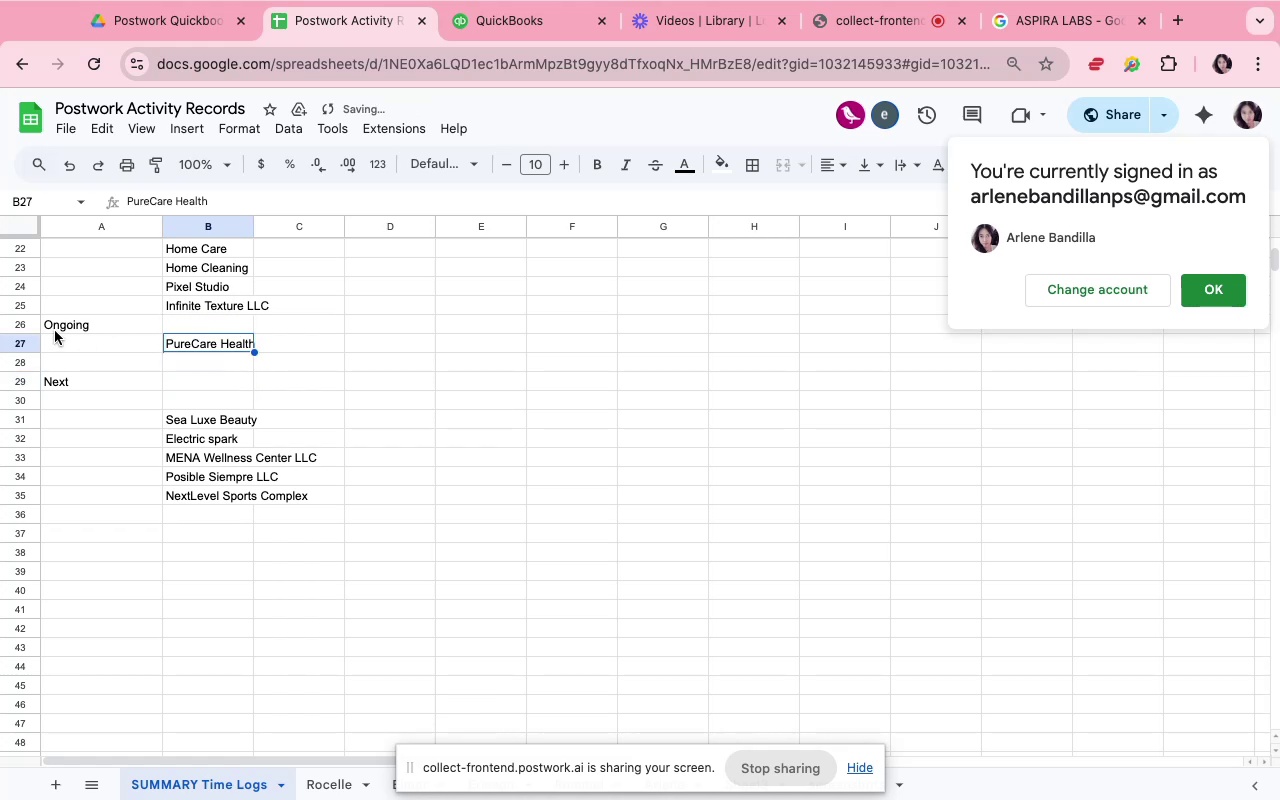 
left_click([58, 327])
 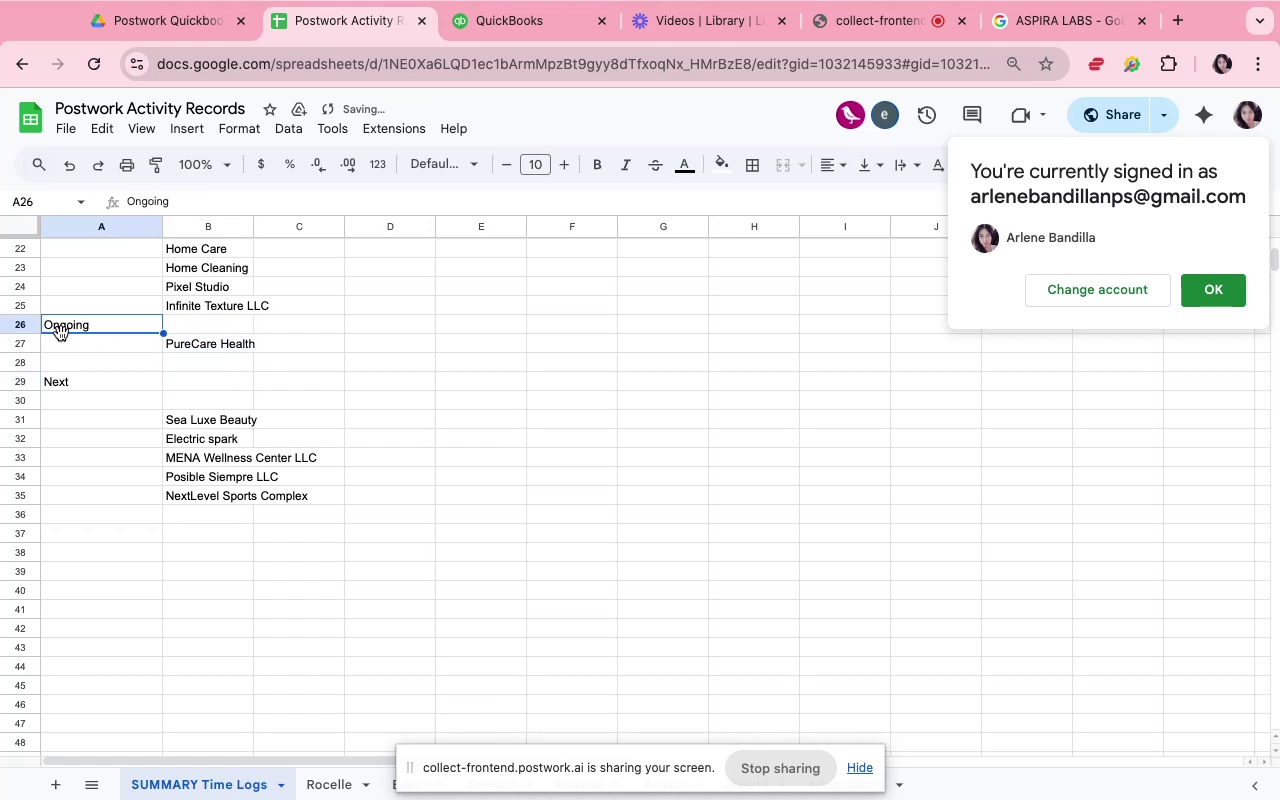 
left_click_drag(start_coordinate=[61, 334], to_coordinate=[63, 342])
 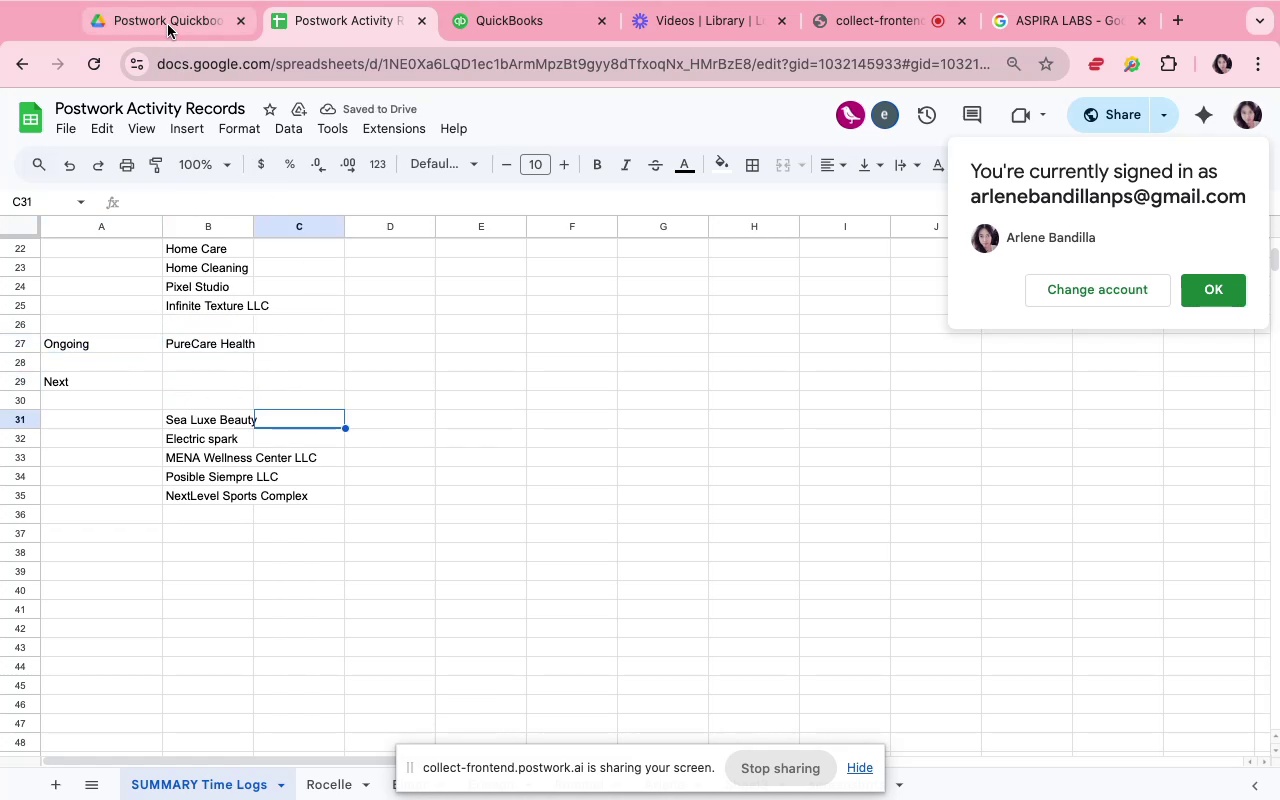 
wait(8.01)
 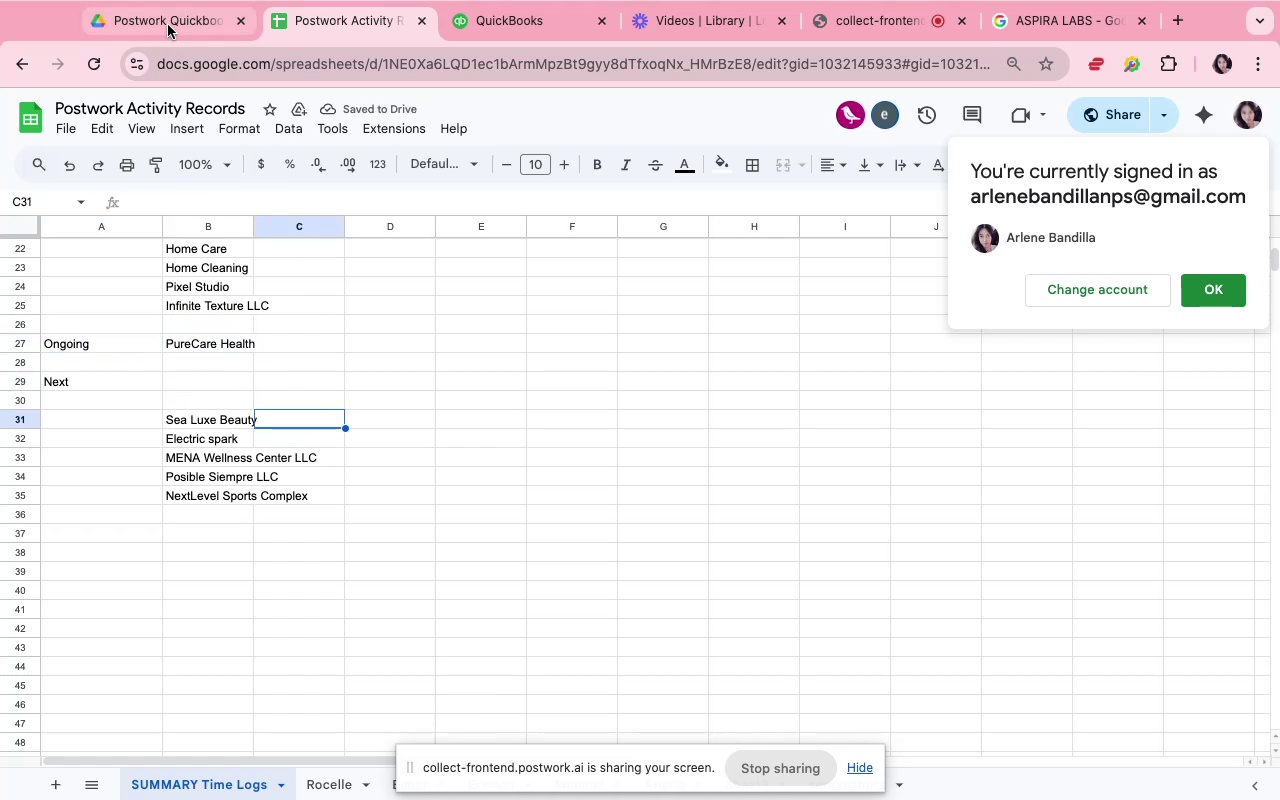 
left_click([57, 45])
 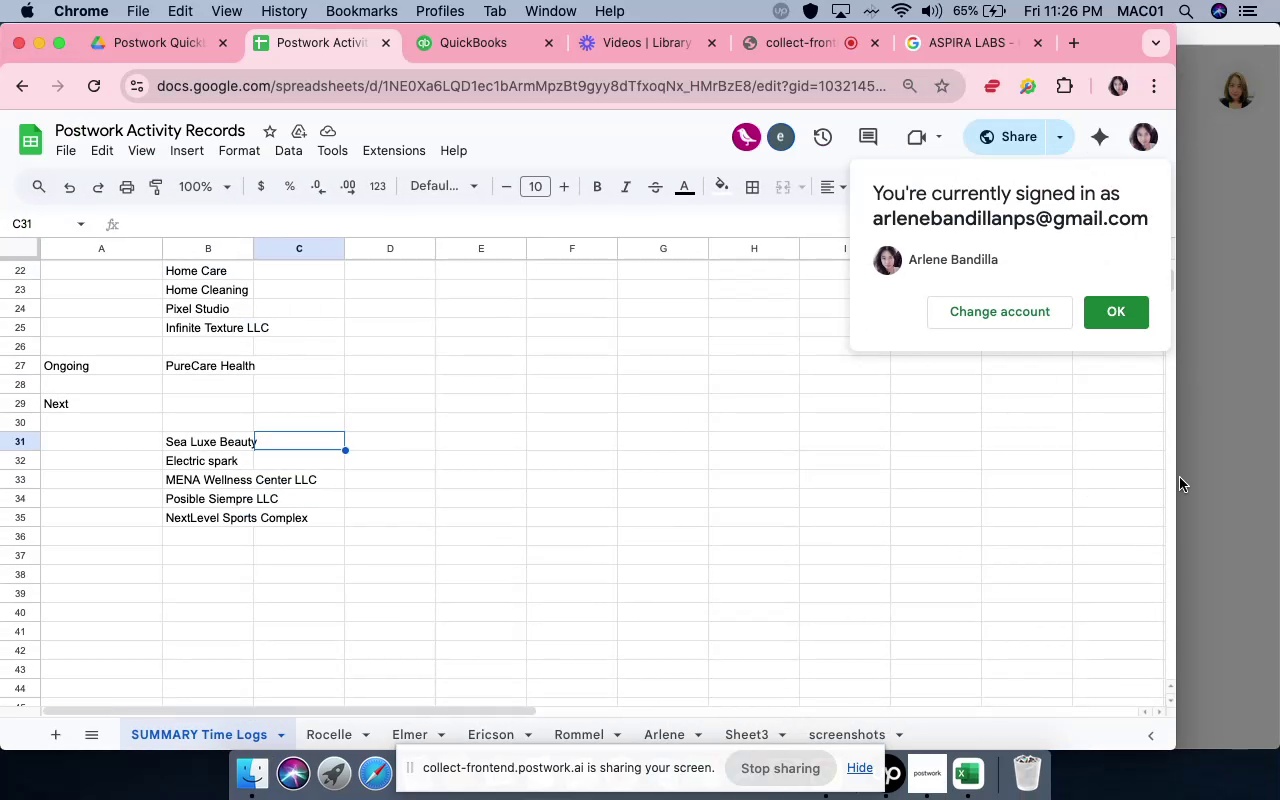 
wait(5.37)
 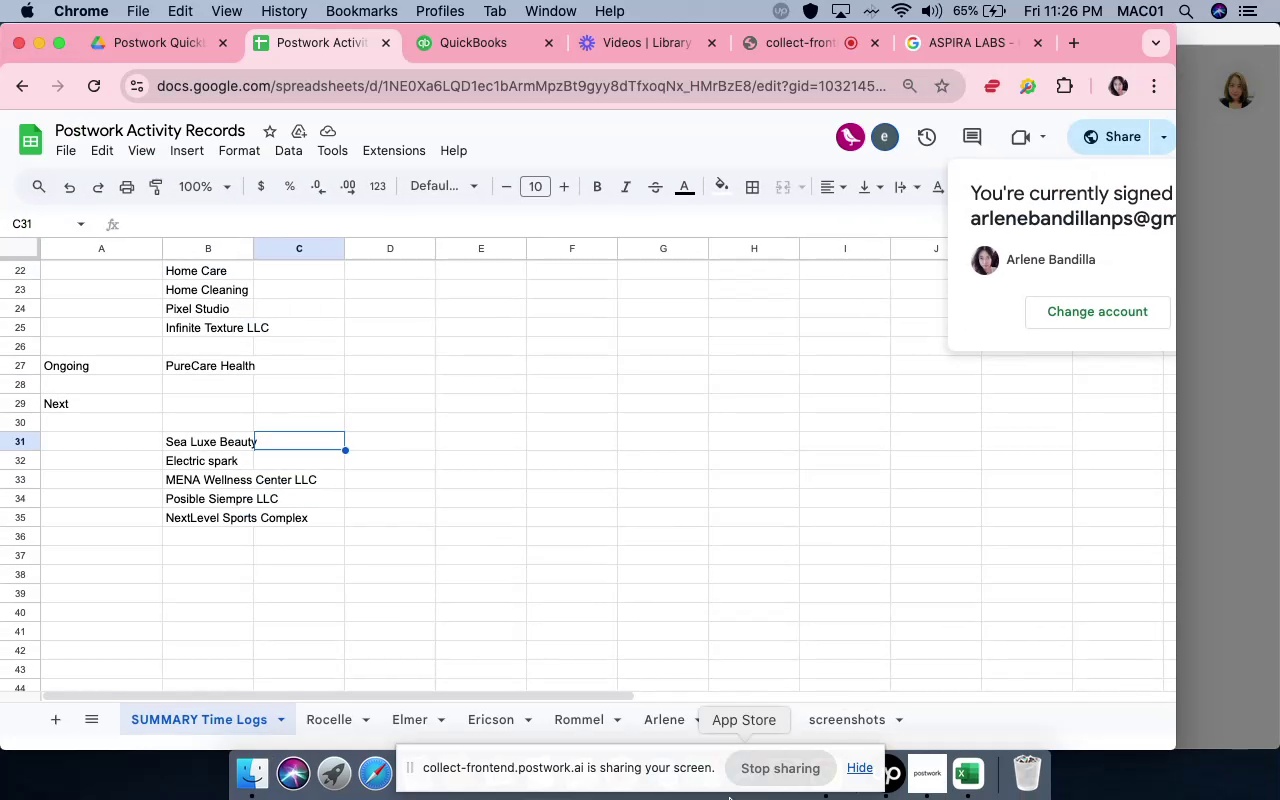 
left_click([249, 760])
 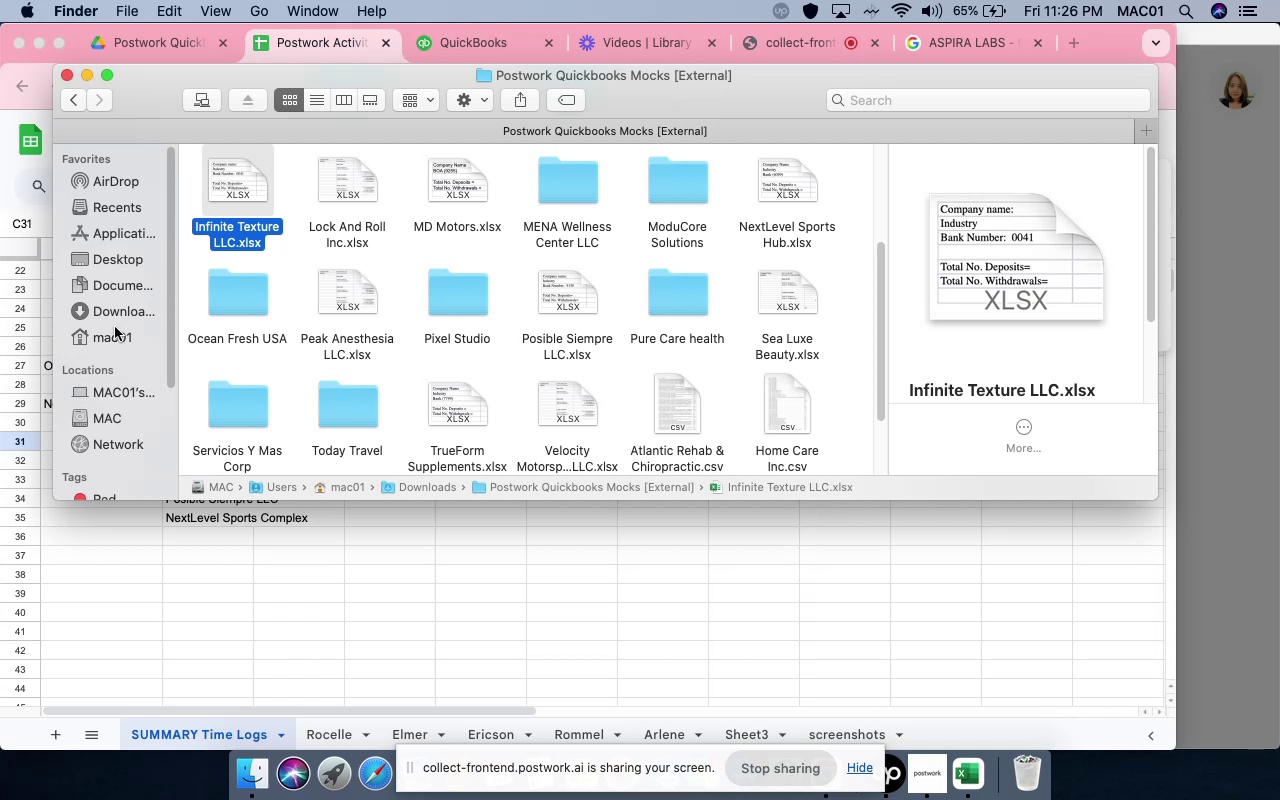 
wait(9.28)
 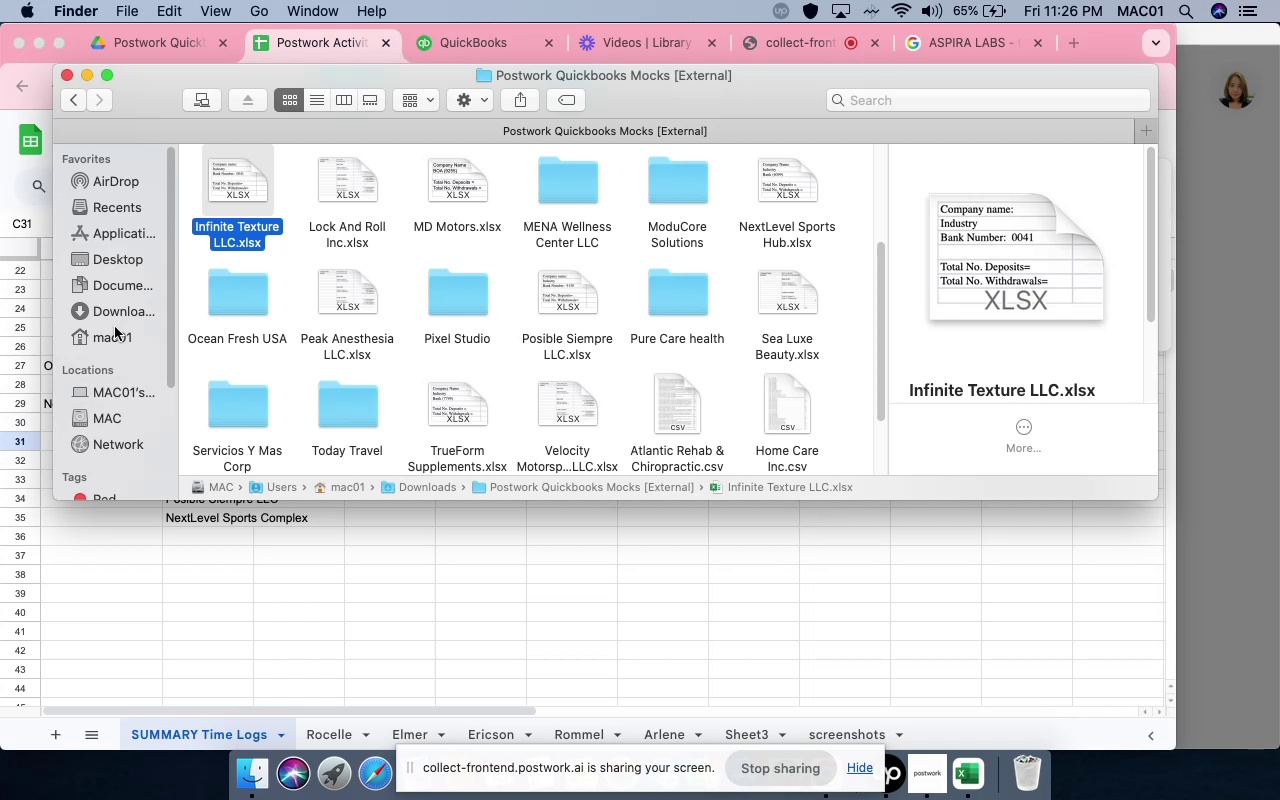 
scroll: coordinate [664, 264], scroll_direction: down, amount: 14.0
 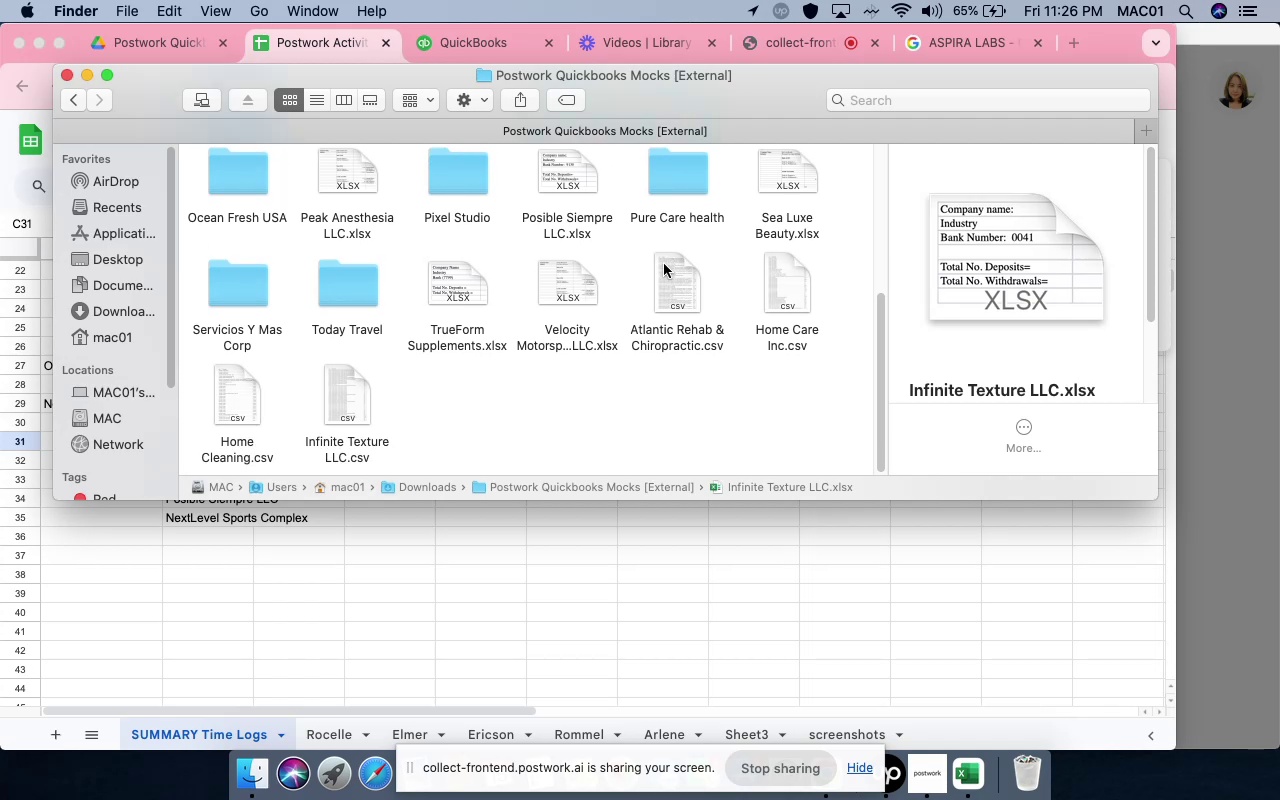 
scroll: coordinate [664, 265], scroll_direction: up, amount: 54.0
 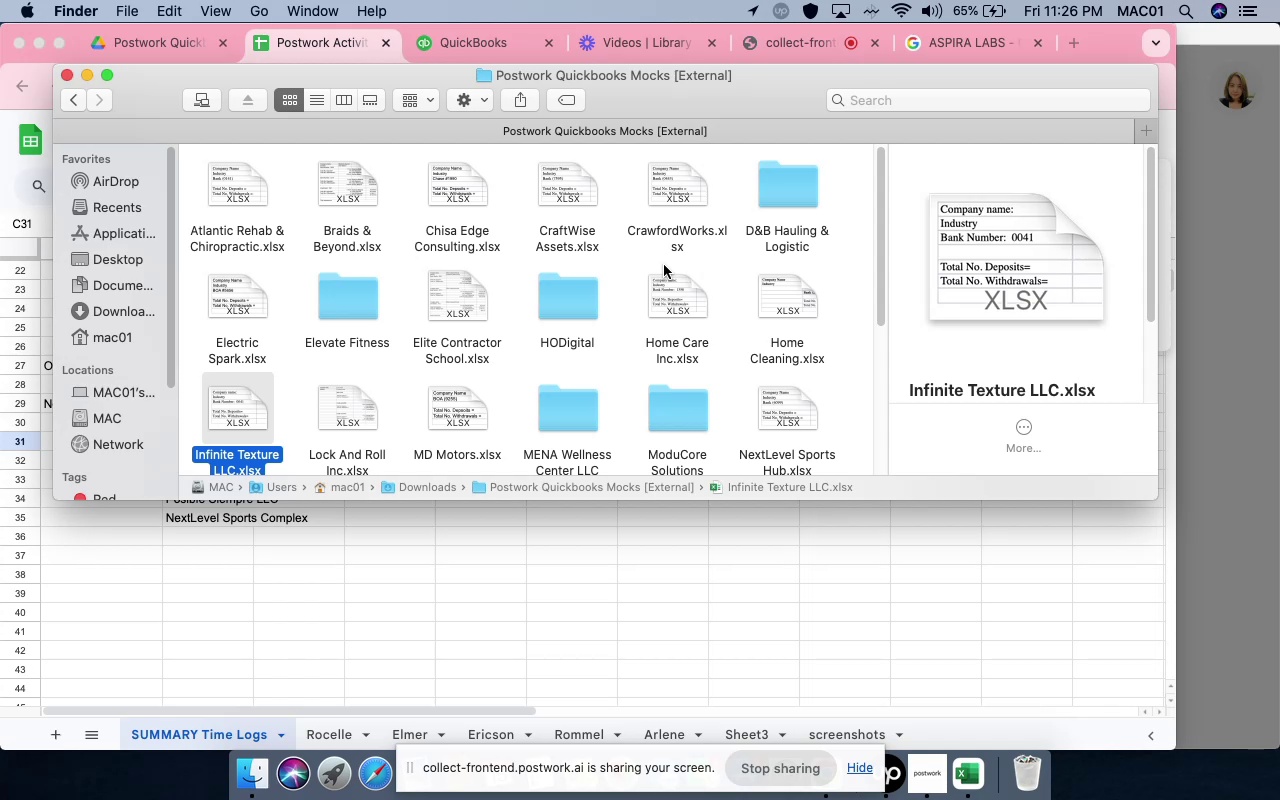 
scroll: coordinate [664, 265], scroll_direction: down, amount: 15.0
 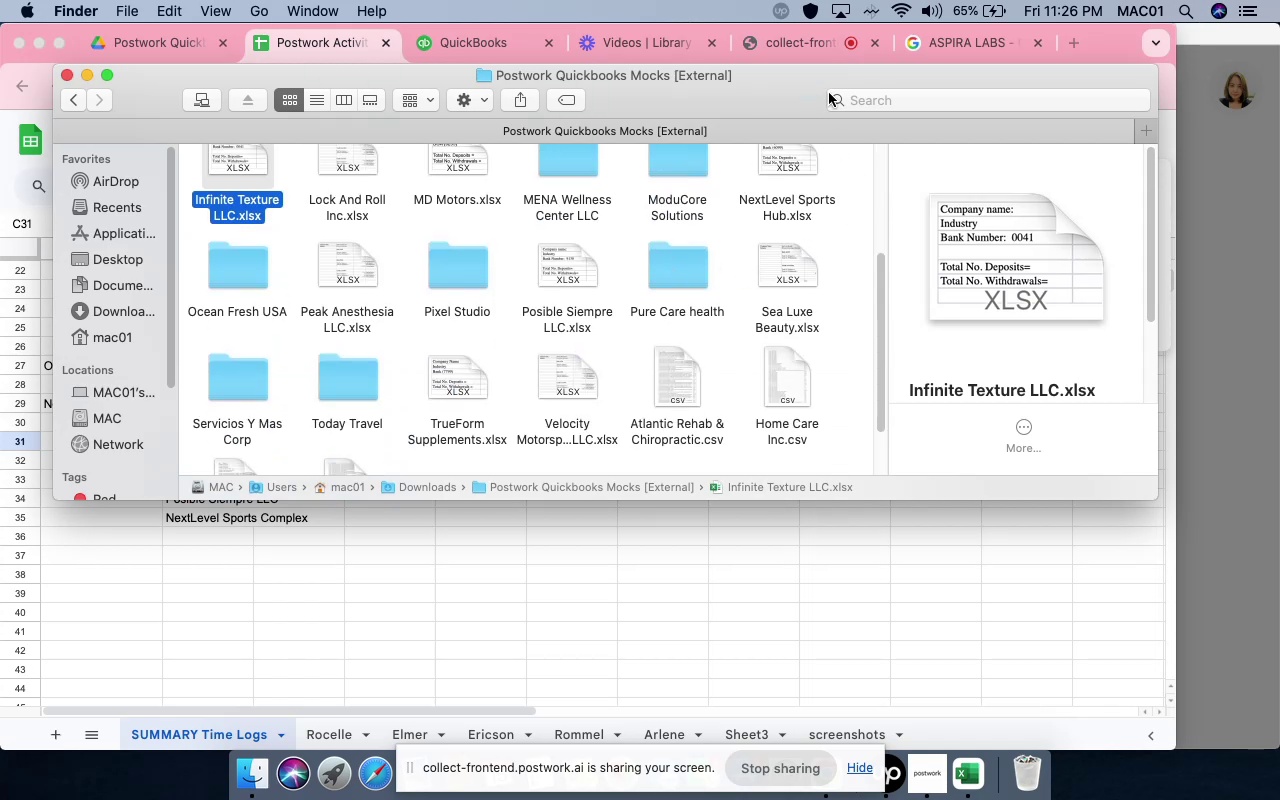 
left_click([857, 104])
 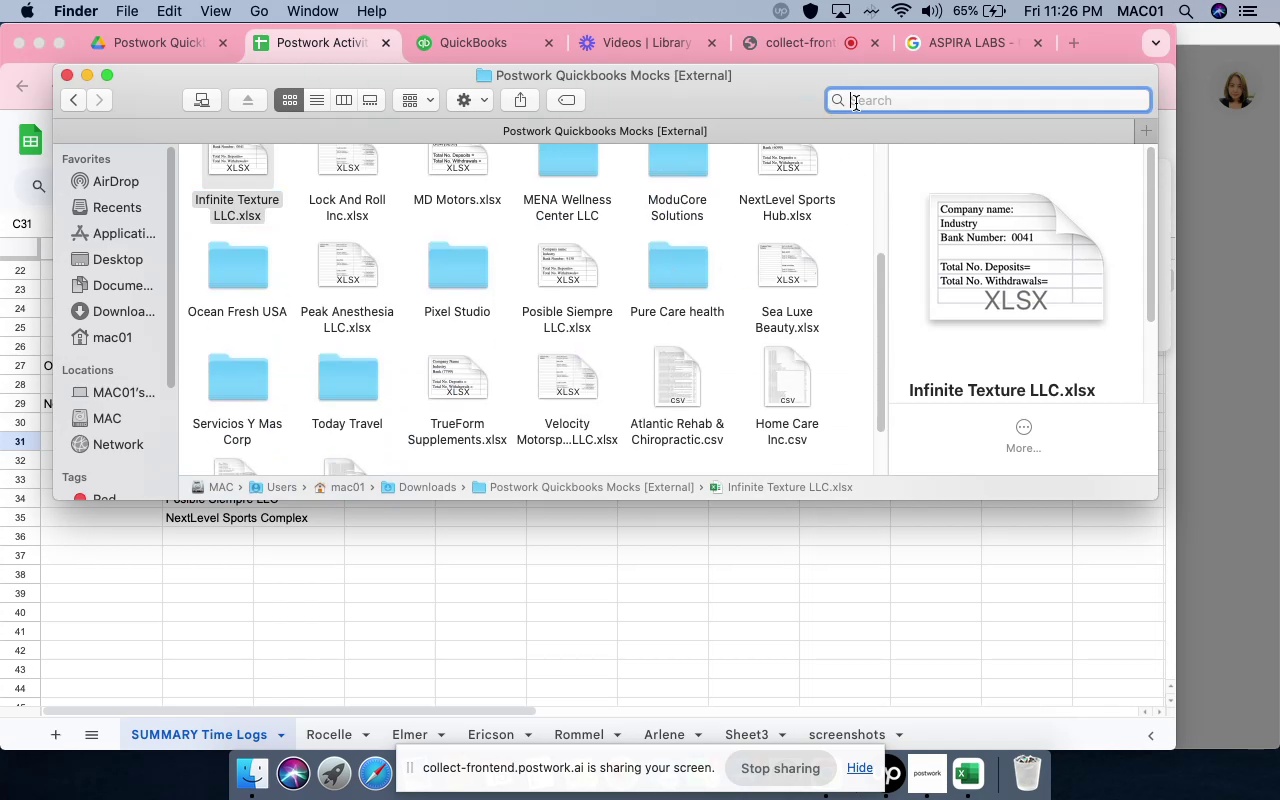 
type(hea)
key(Backspace)
key(Backspace)
key(Backspace)
key(Backspace)
type(pure)
 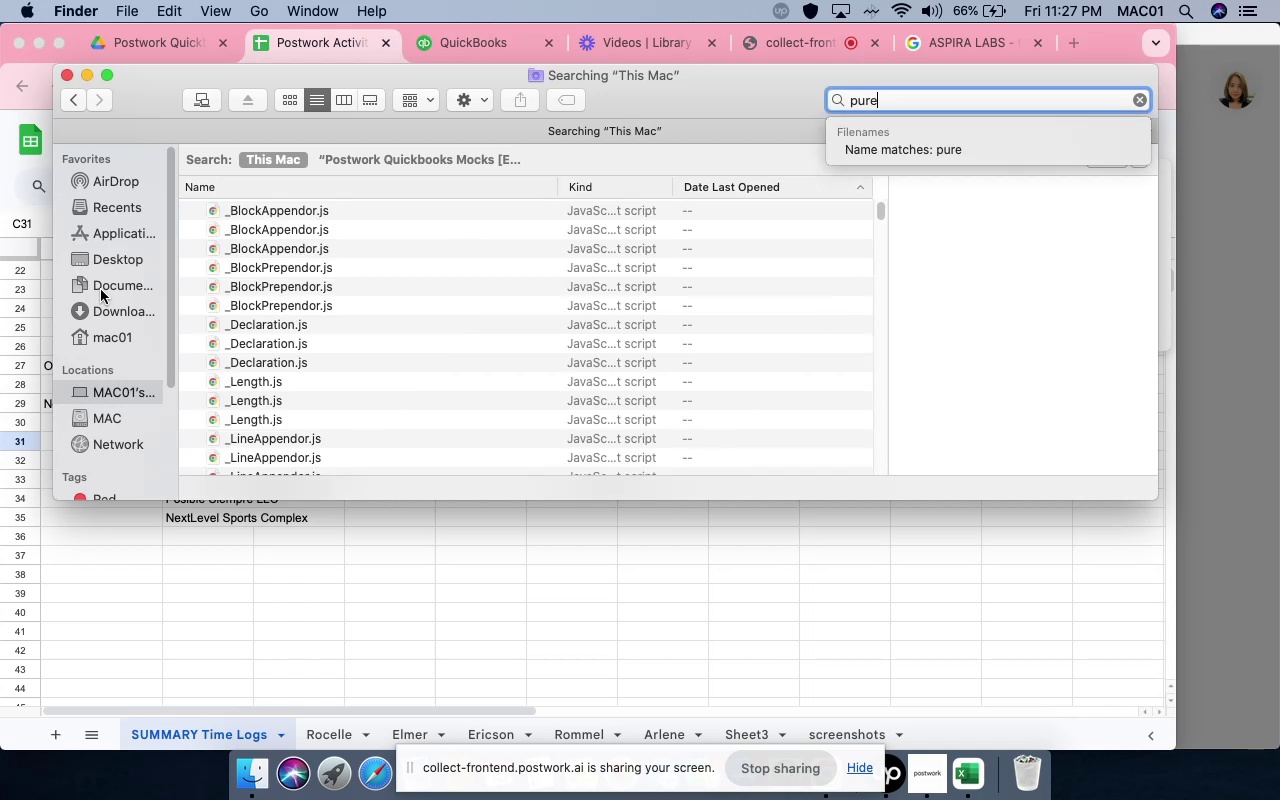 
wait(6.12)
 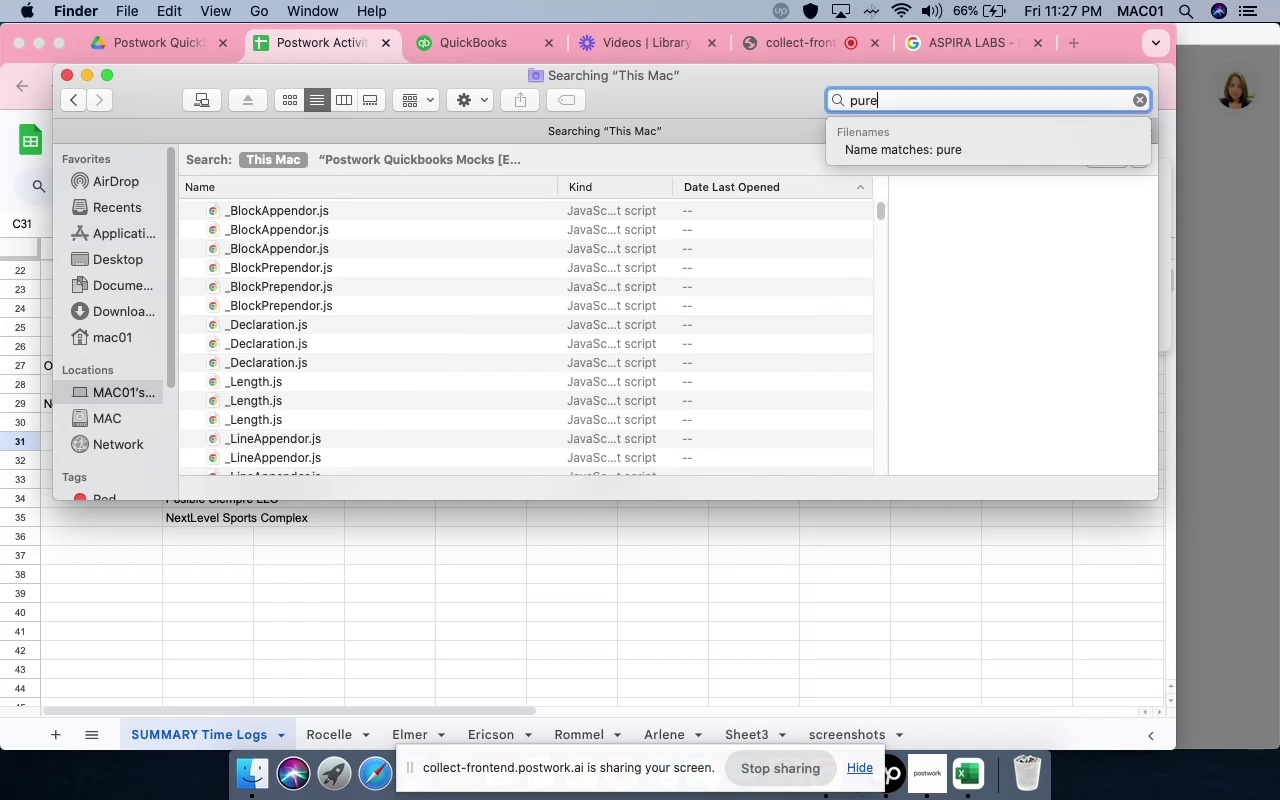 
left_click([127, 312])
 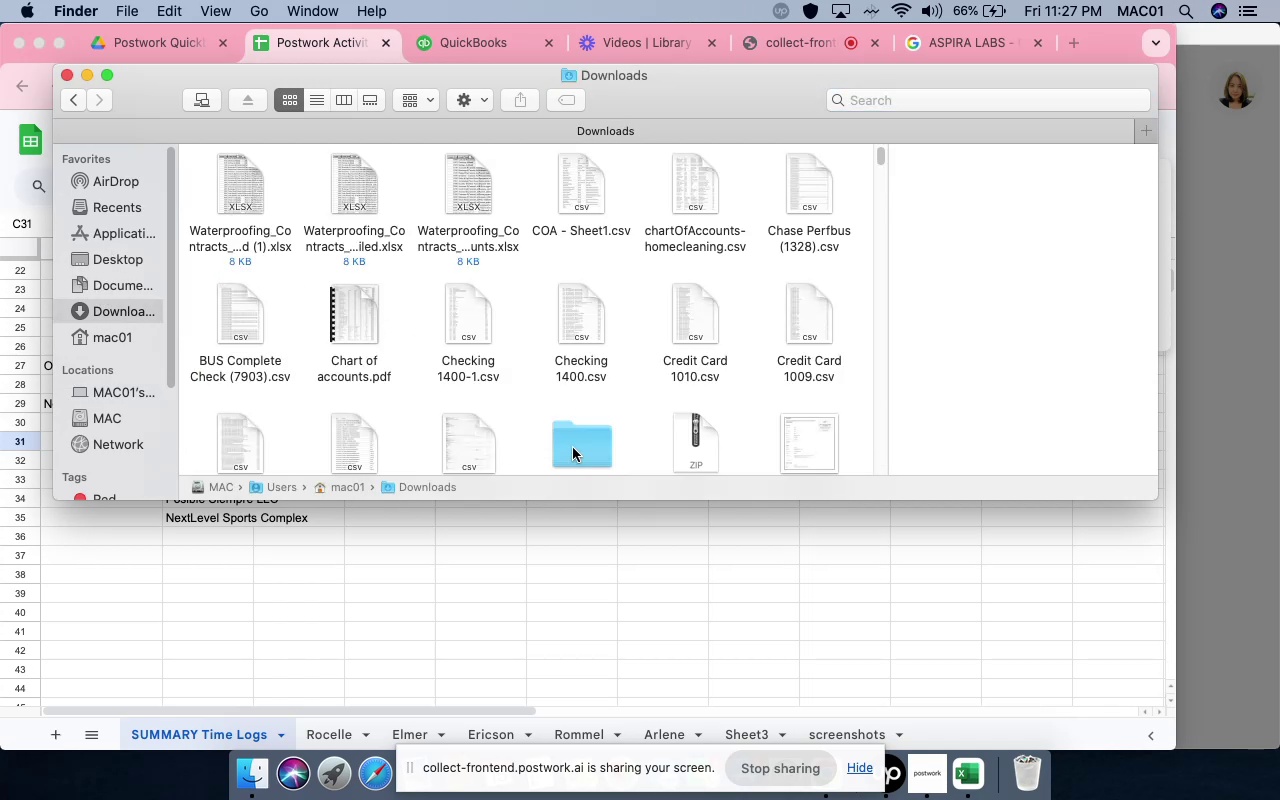 
double_click([571, 438])
 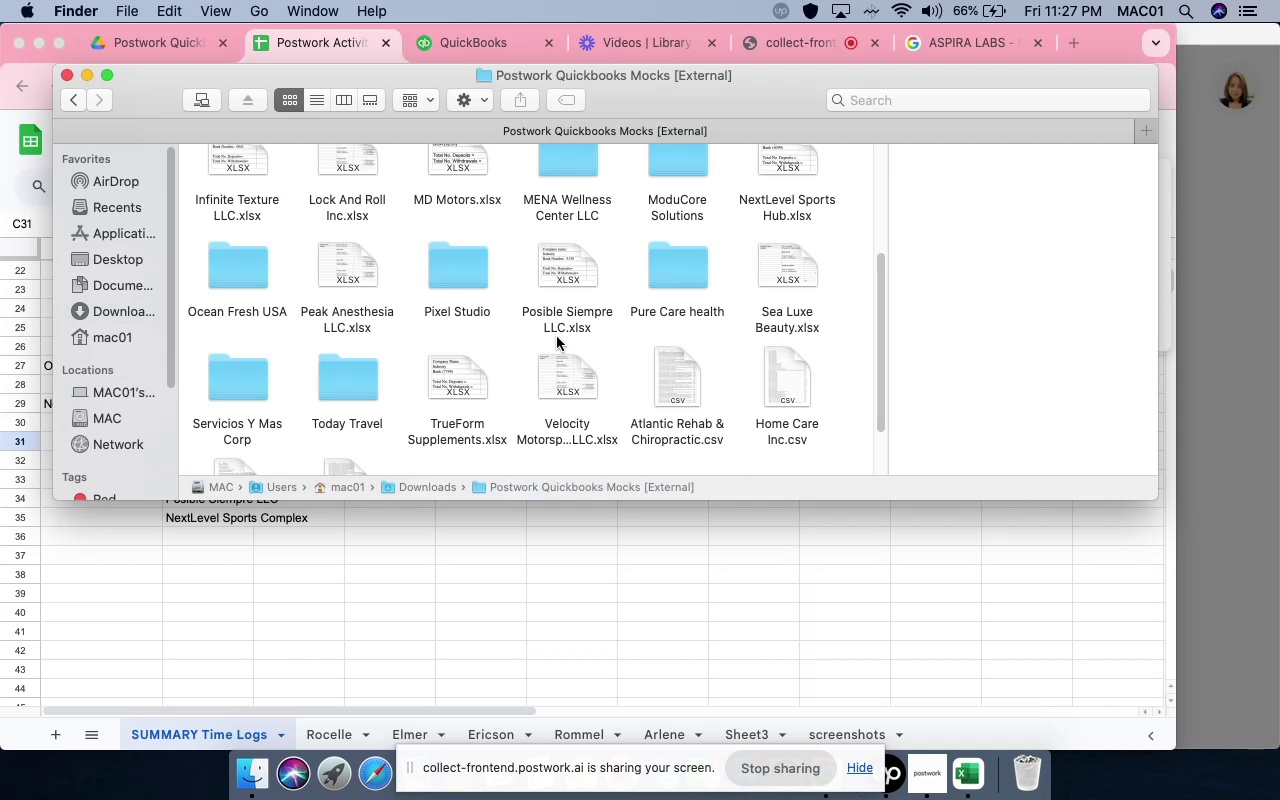 
scroll: coordinate [601, 386], scroll_direction: down, amount: 1.0
 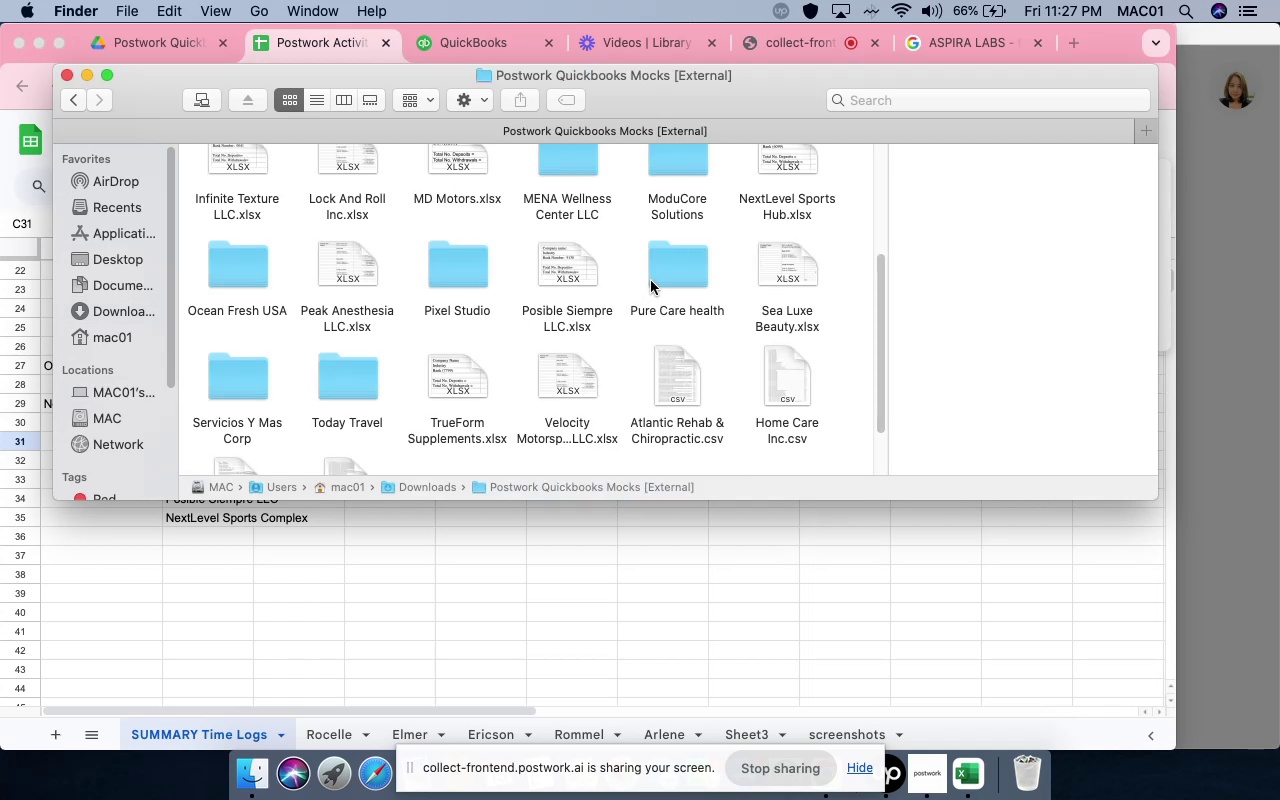 
double_click([651, 281])
 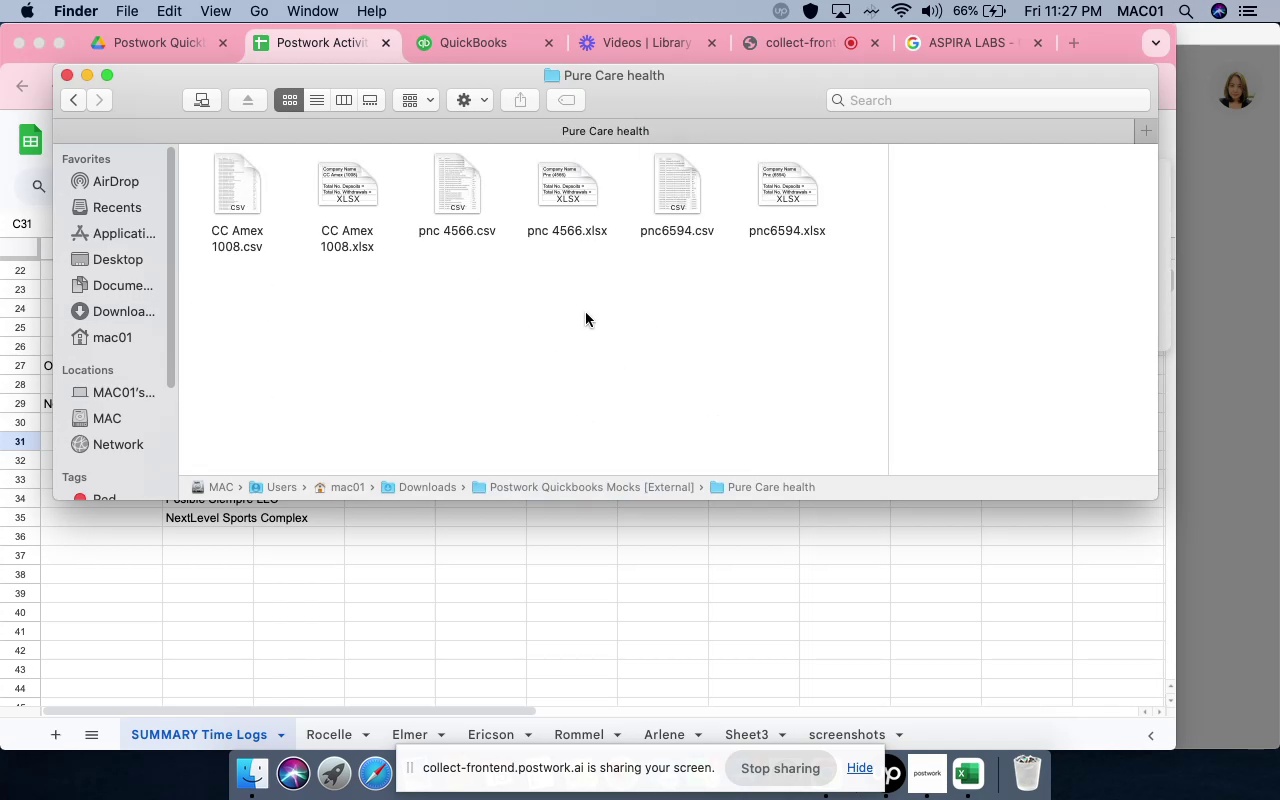 
wait(10.52)
 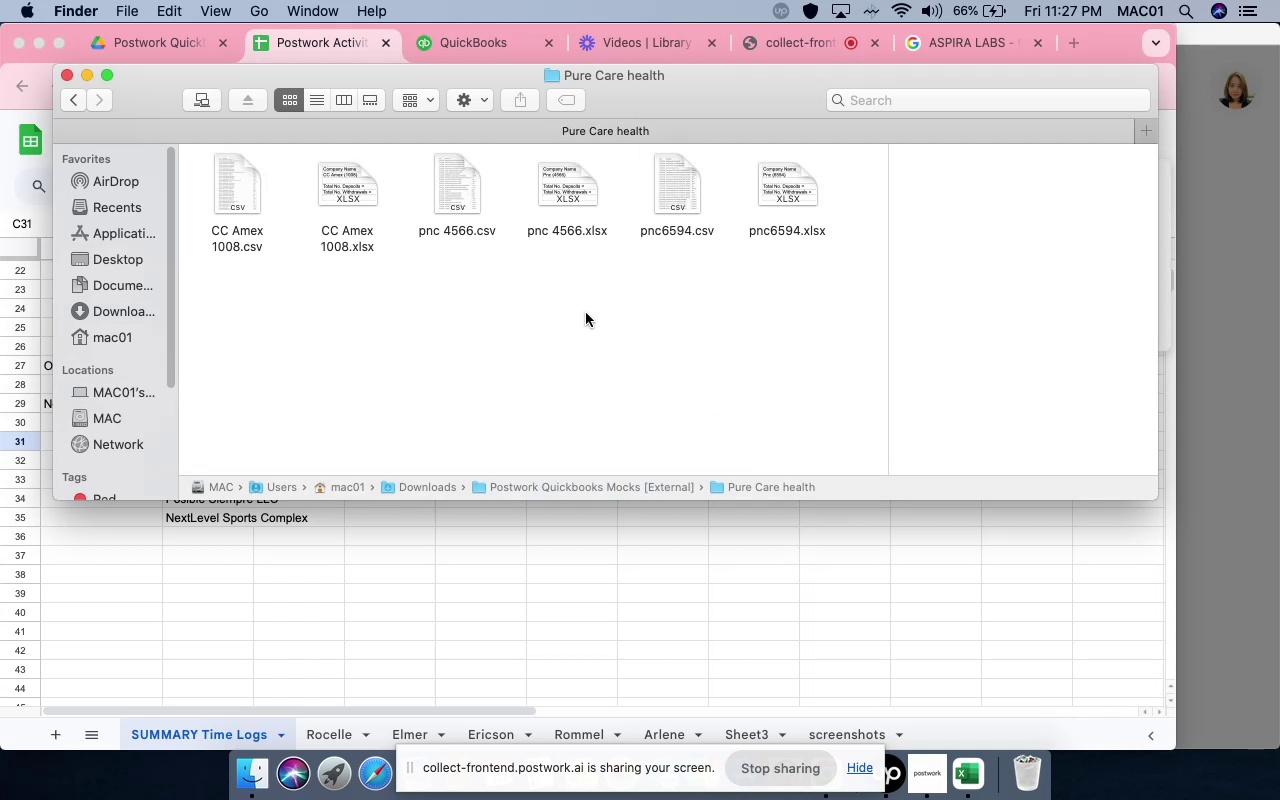 
left_click([455, 218])
 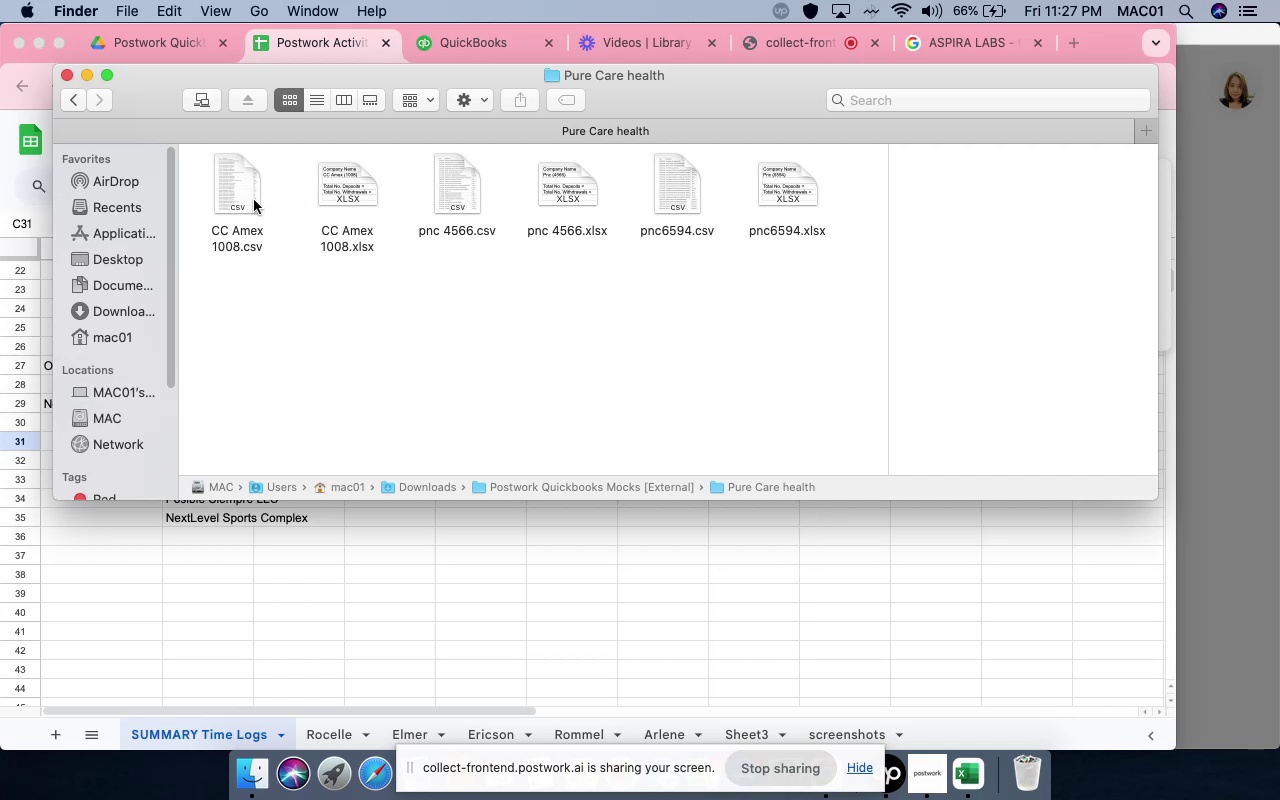 
left_click([250, 197])
 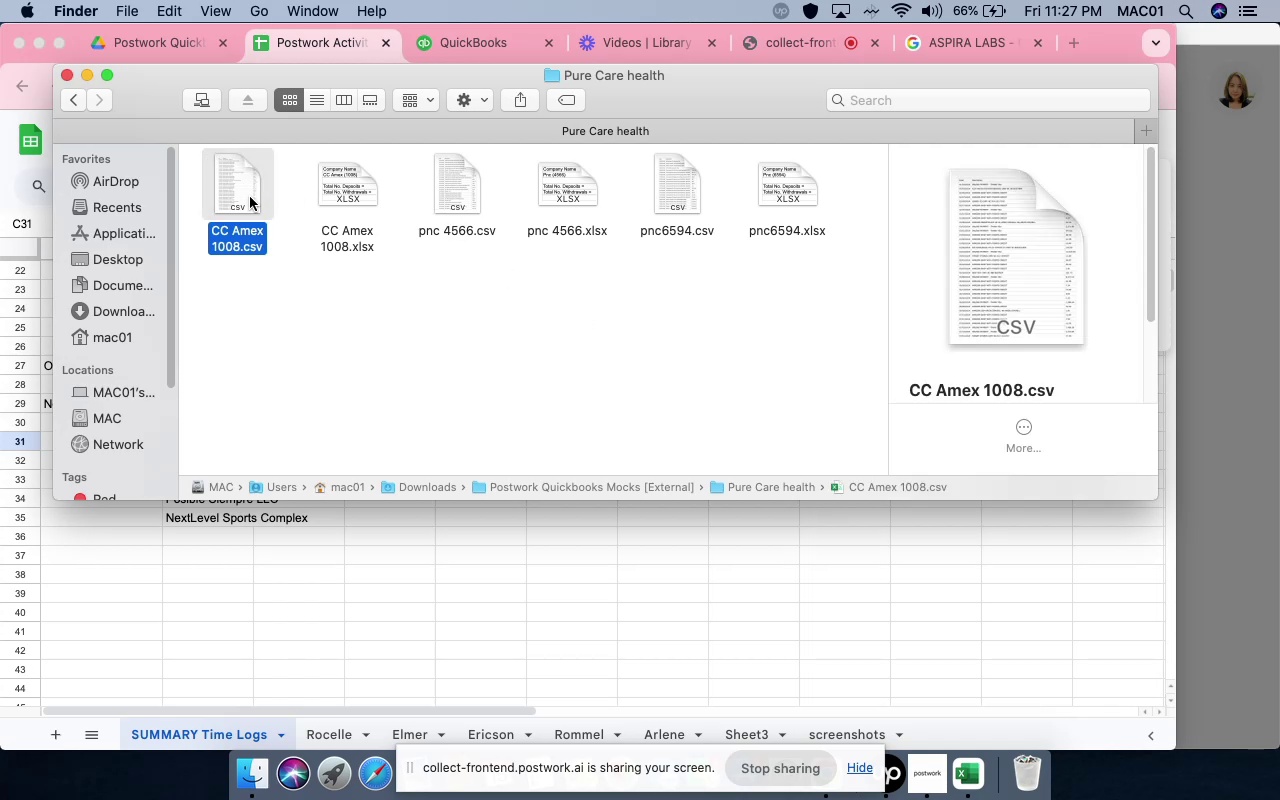 
double_click([250, 197])
 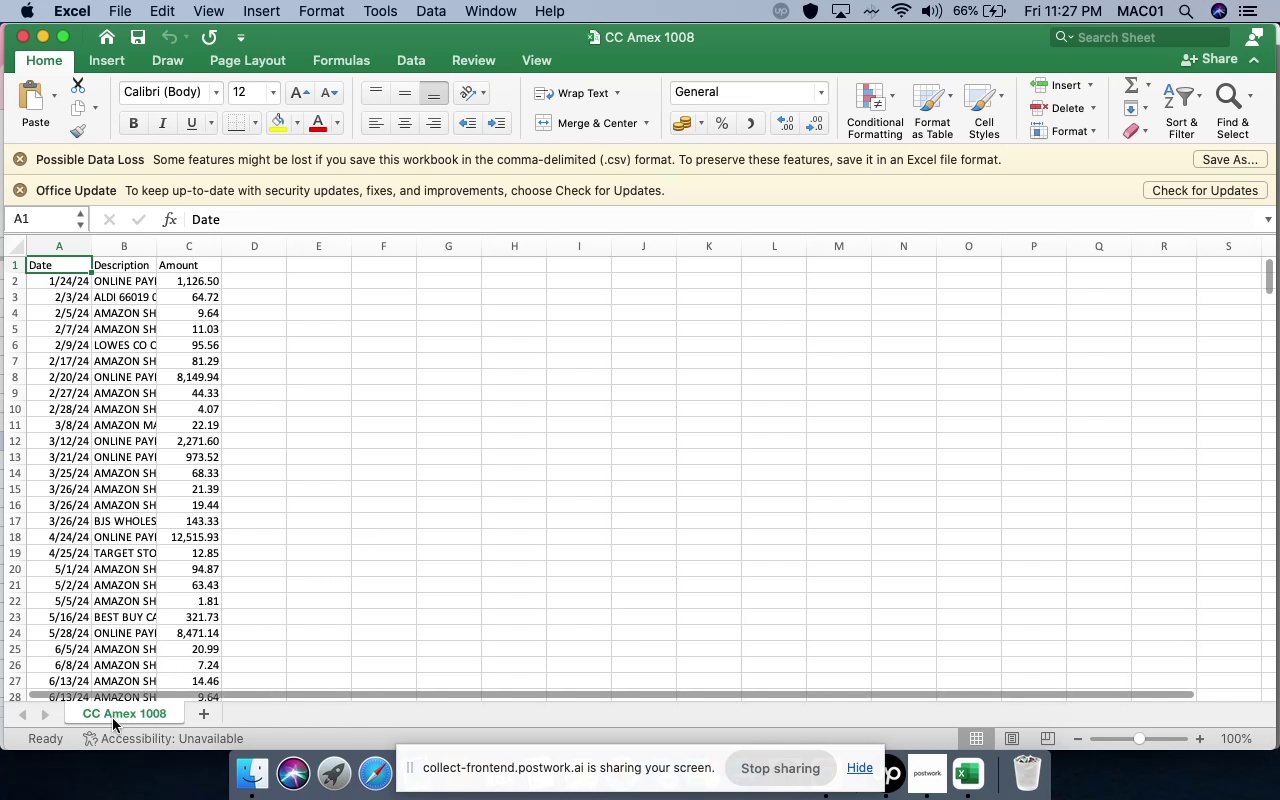 
wait(7.26)
 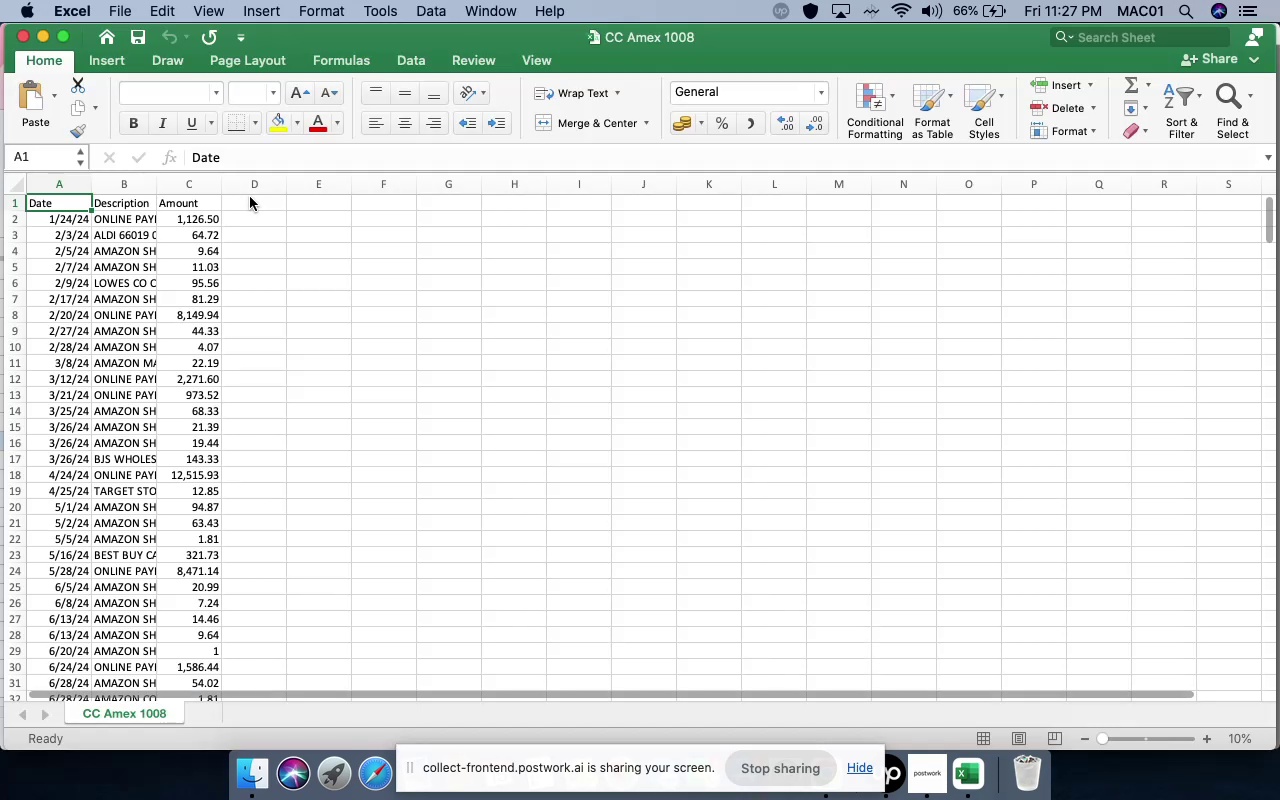 
left_click([343, 529])
 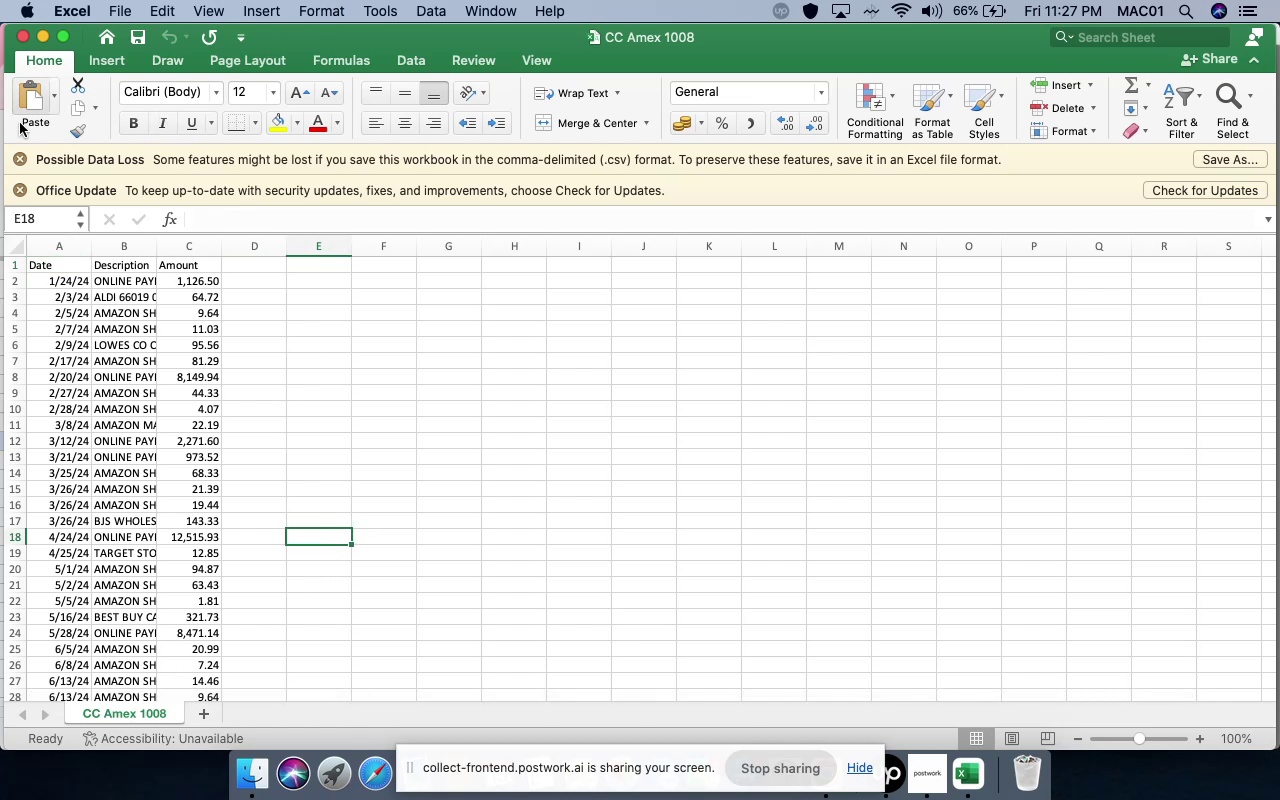 
left_click_drag(start_coordinate=[5, 120], to_coordinate=[556, 148])
 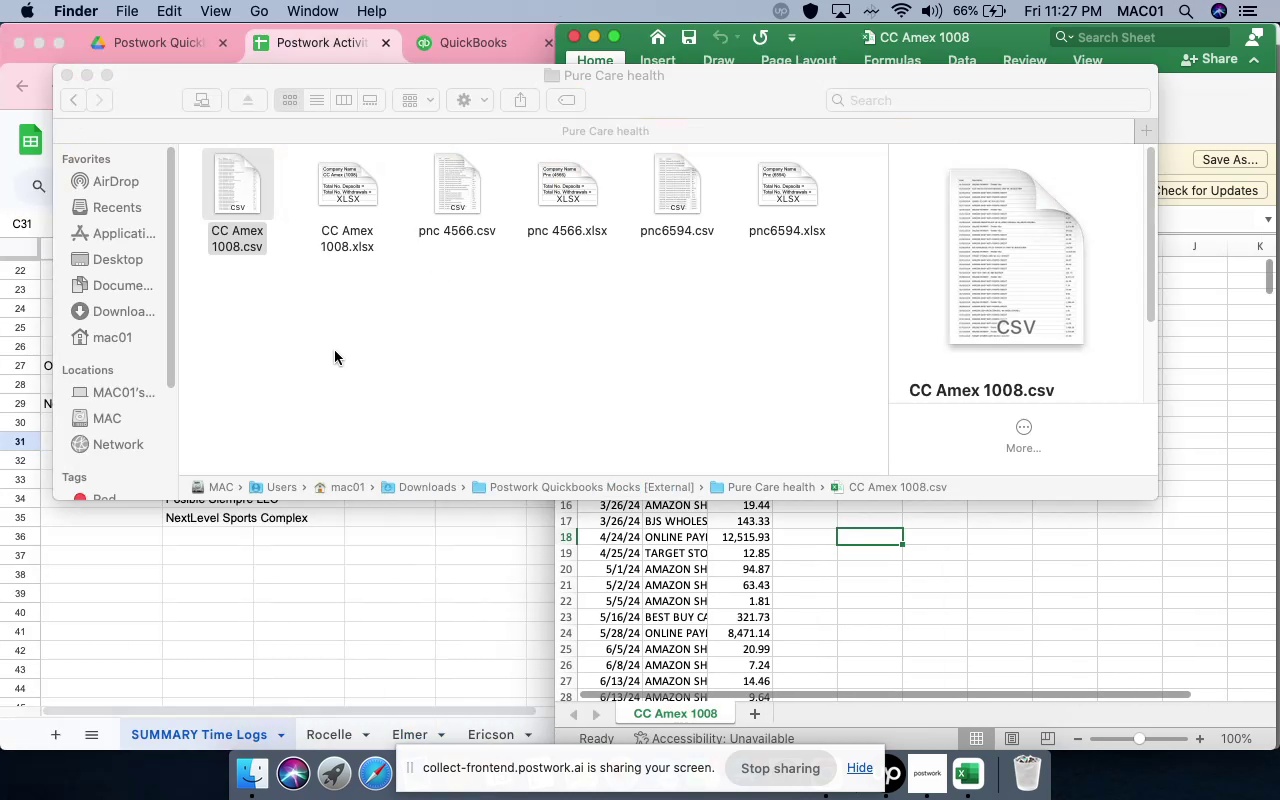 
left_click([335, 351])
 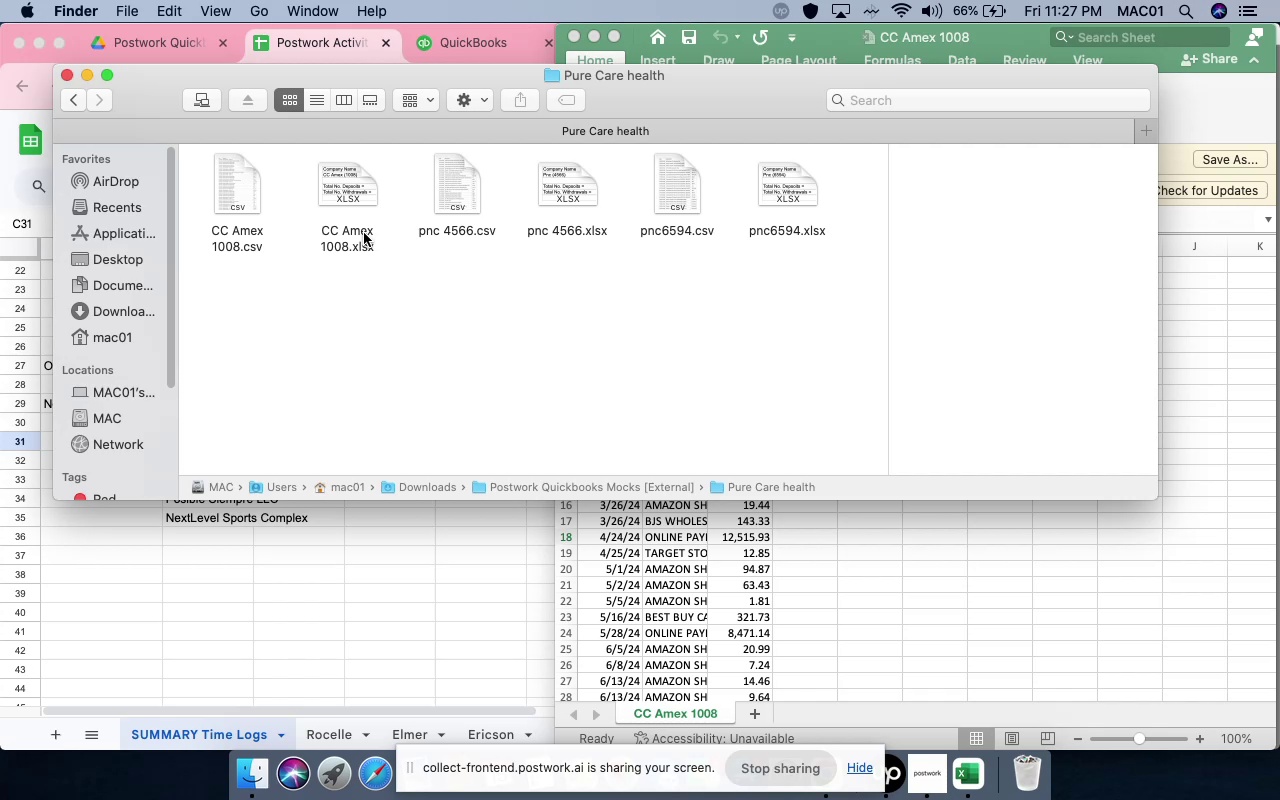 
double_click([364, 233])
 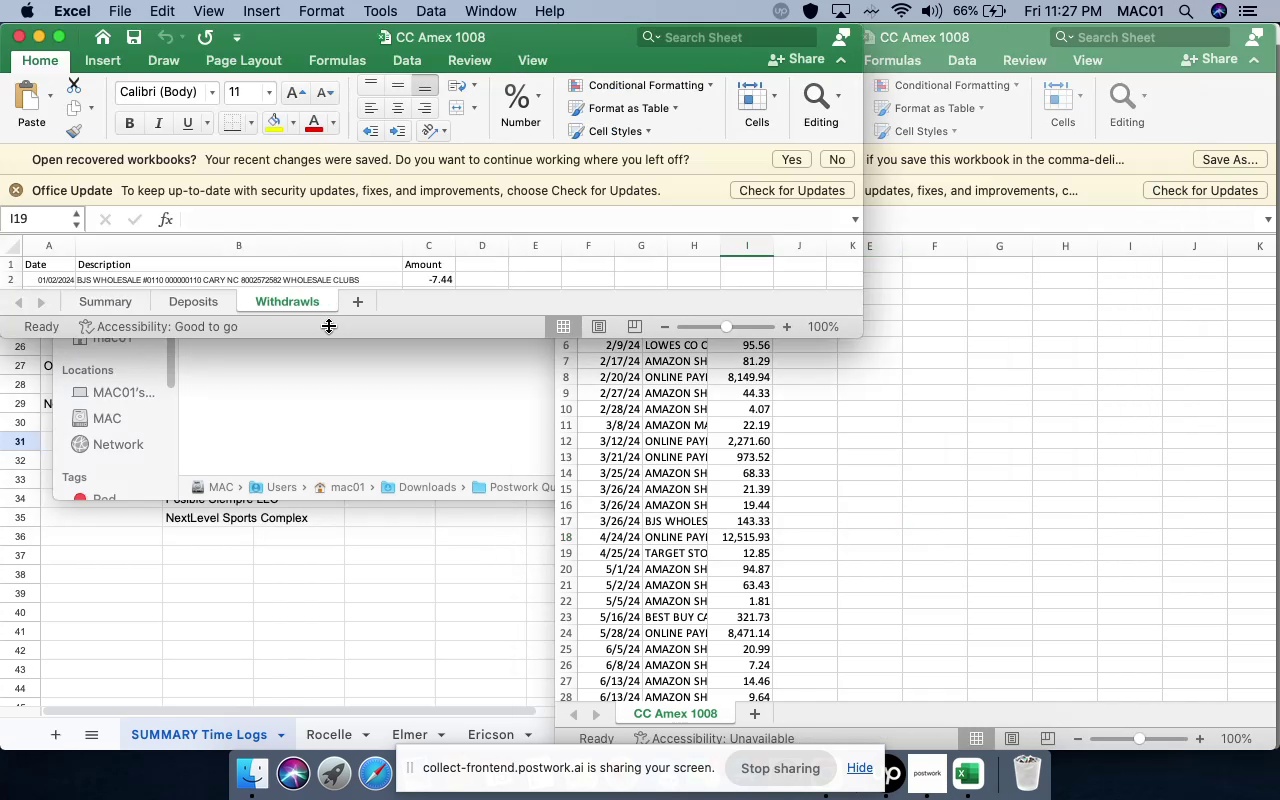 
left_click_drag(start_coordinate=[331, 339], to_coordinate=[351, 624])
 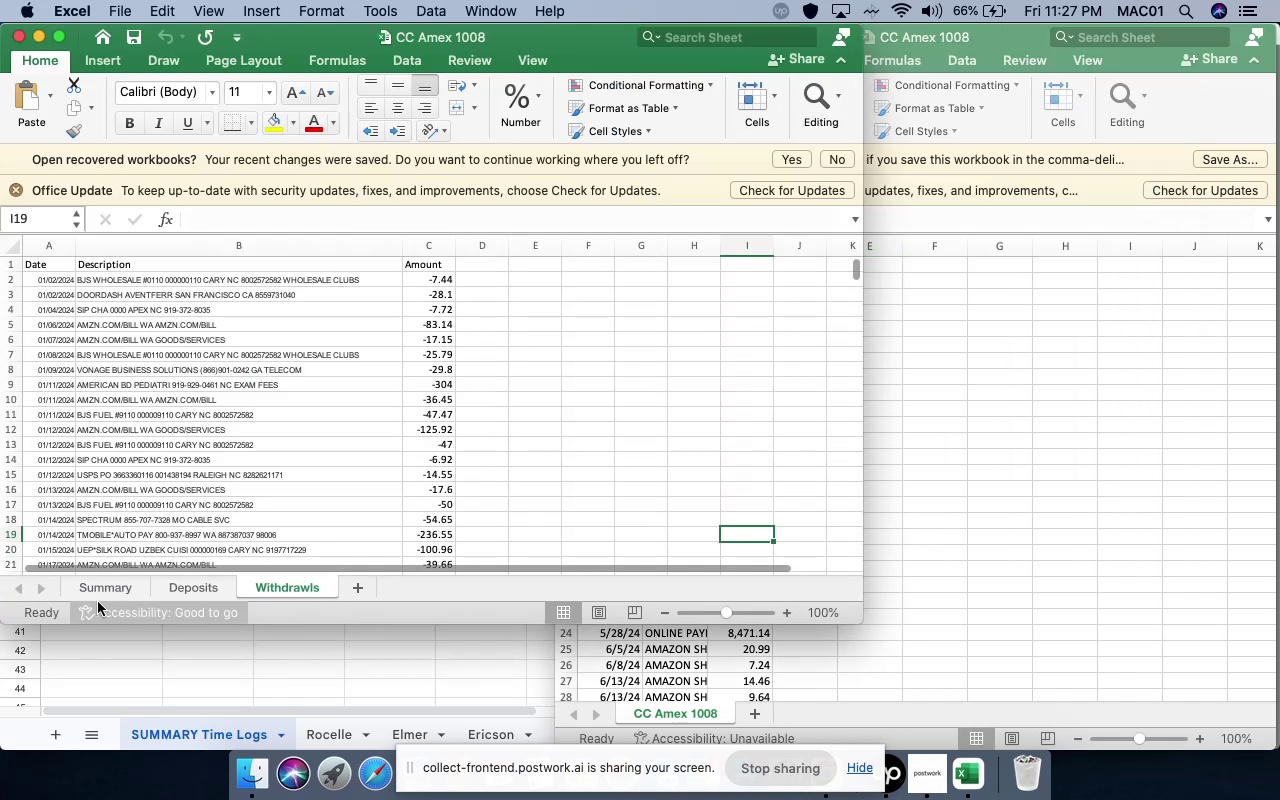 
left_click([97, 598])
 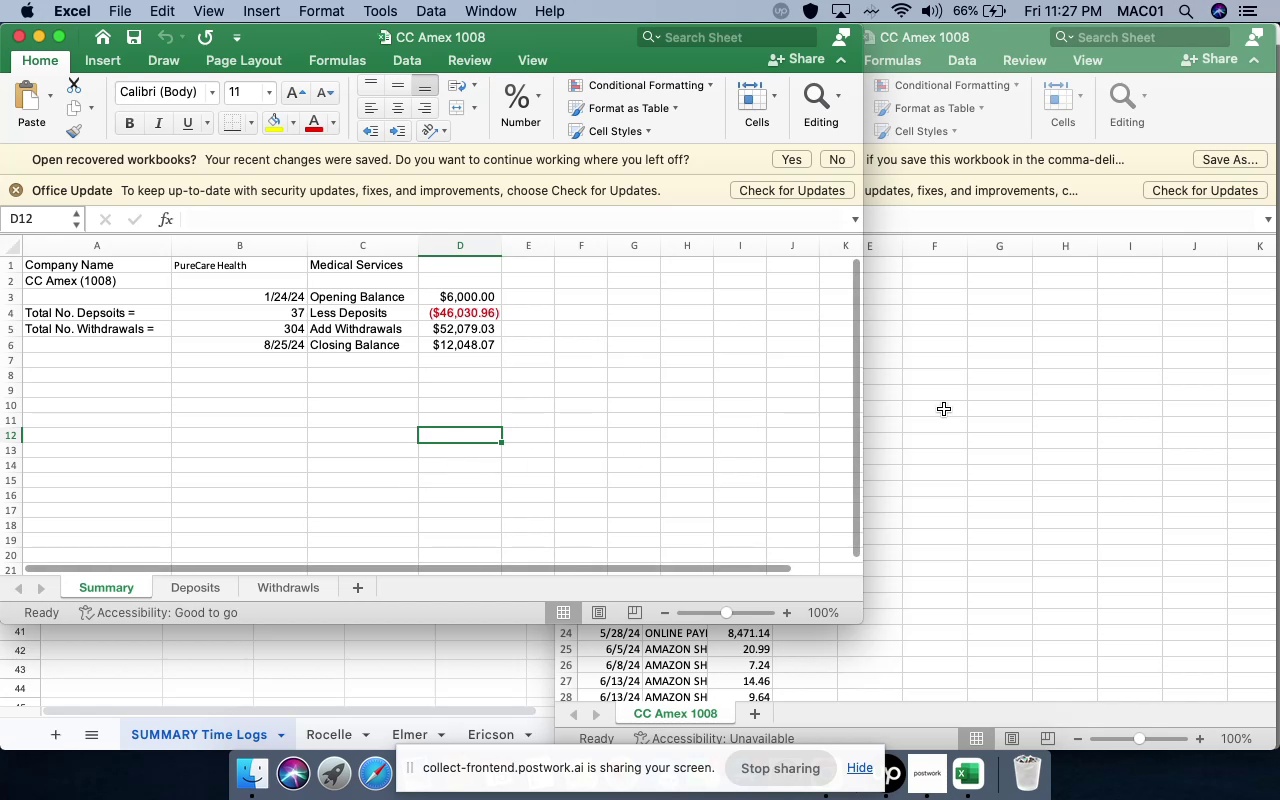 
left_click([944, 408])
 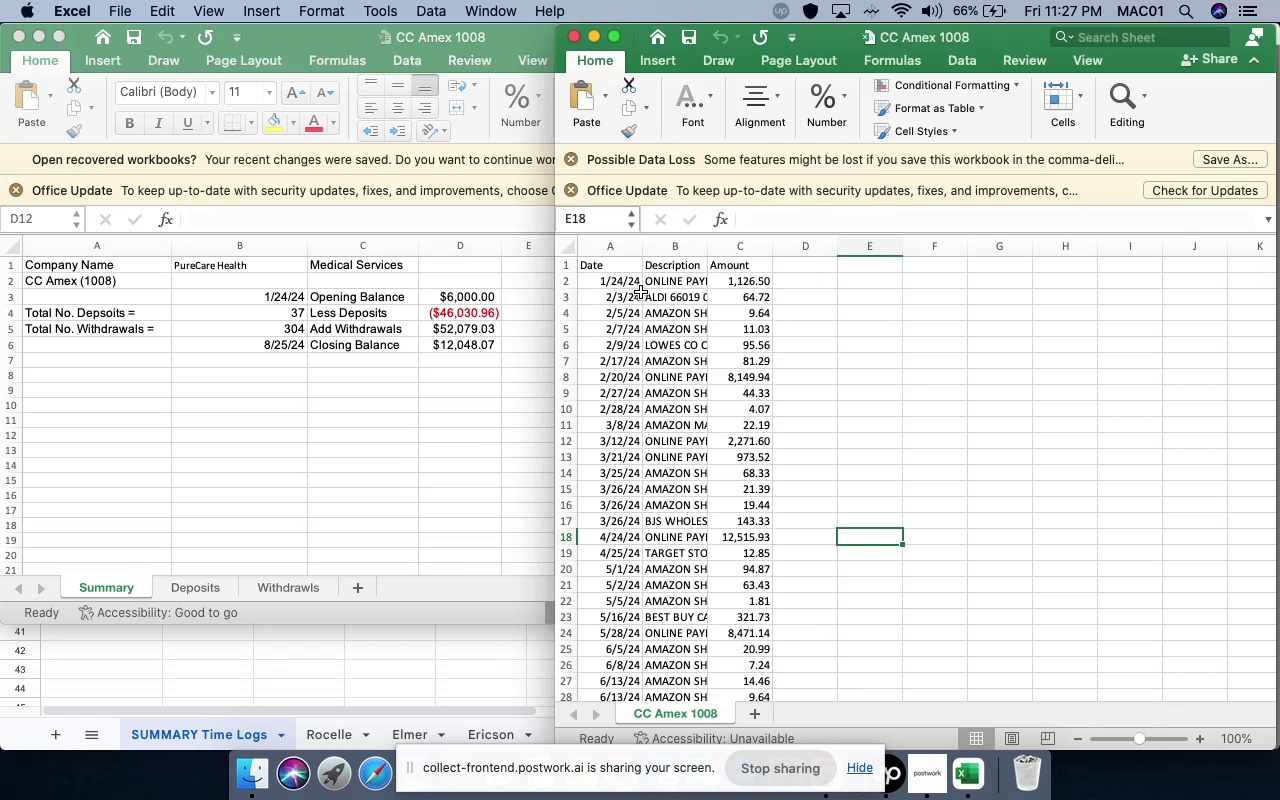 
left_click([632, 281])
 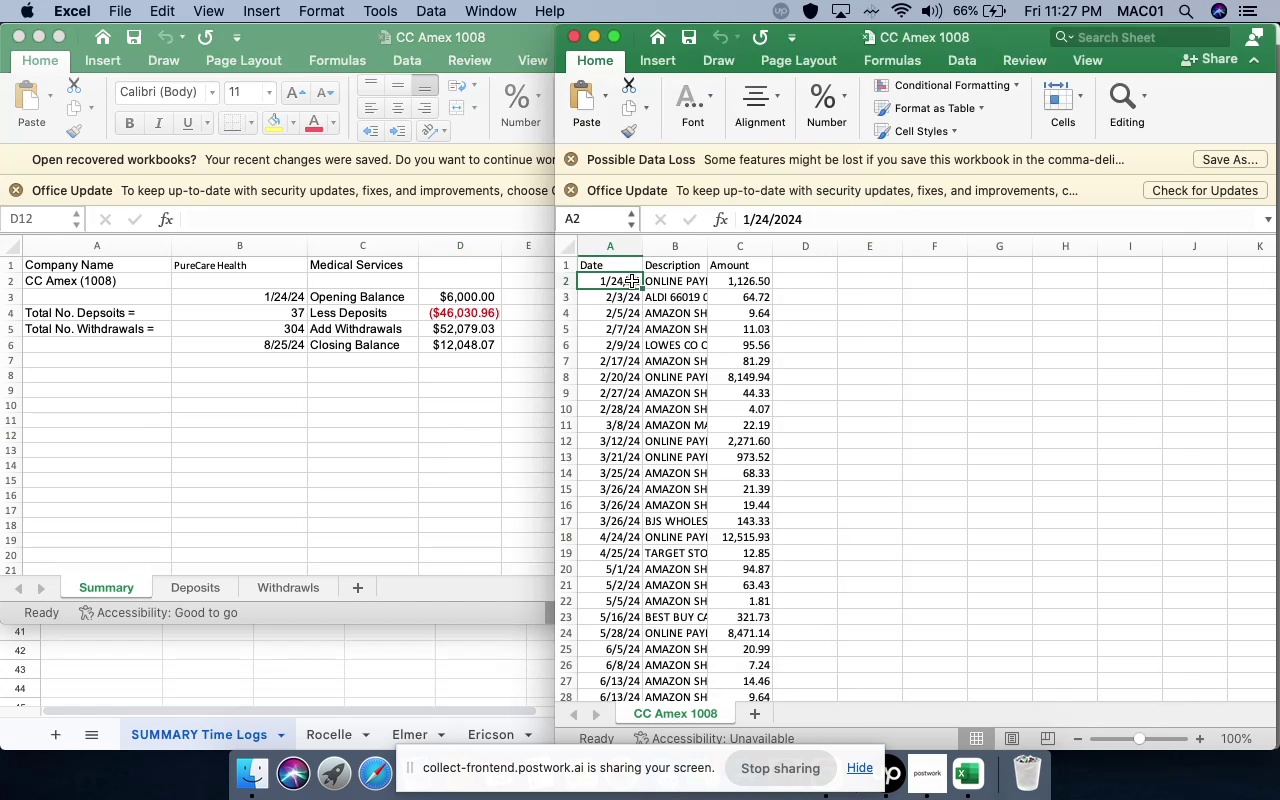 
key(Meta+Shift+ArrowDown)
 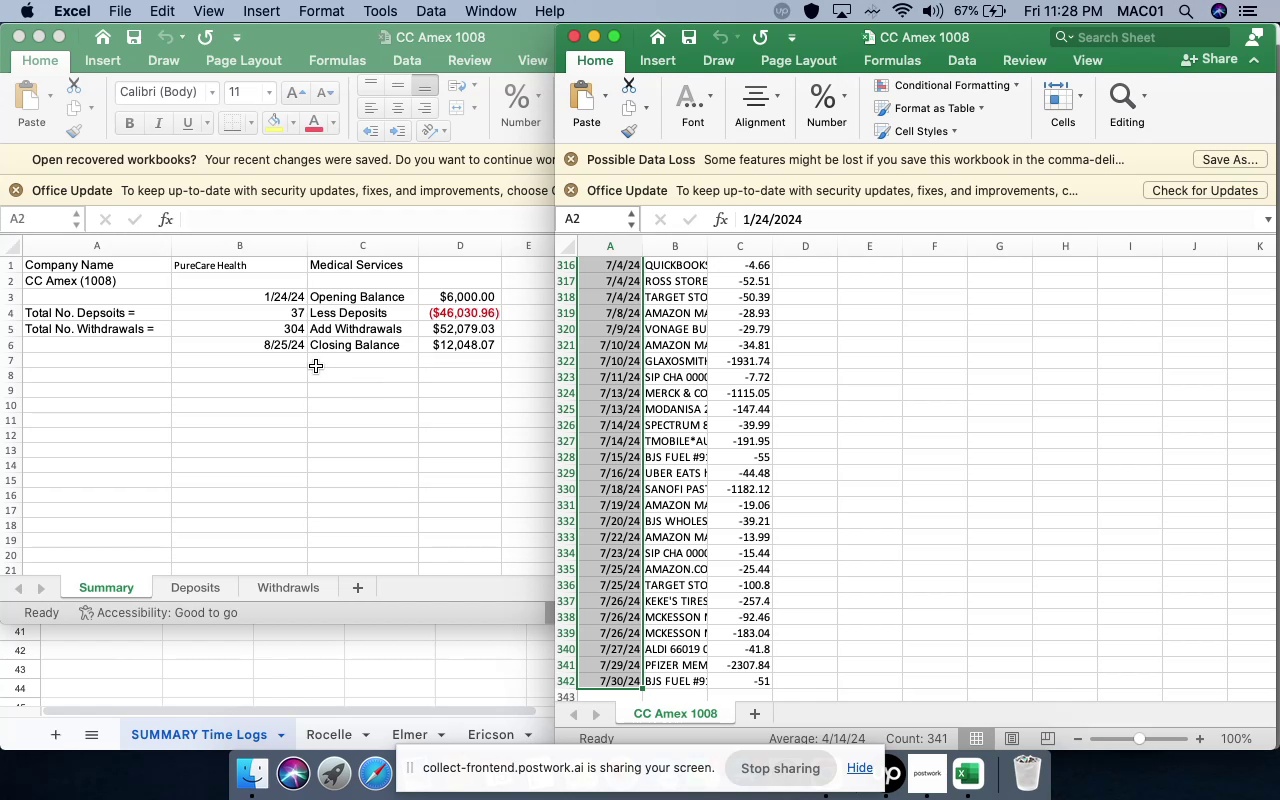 
wait(5.34)
 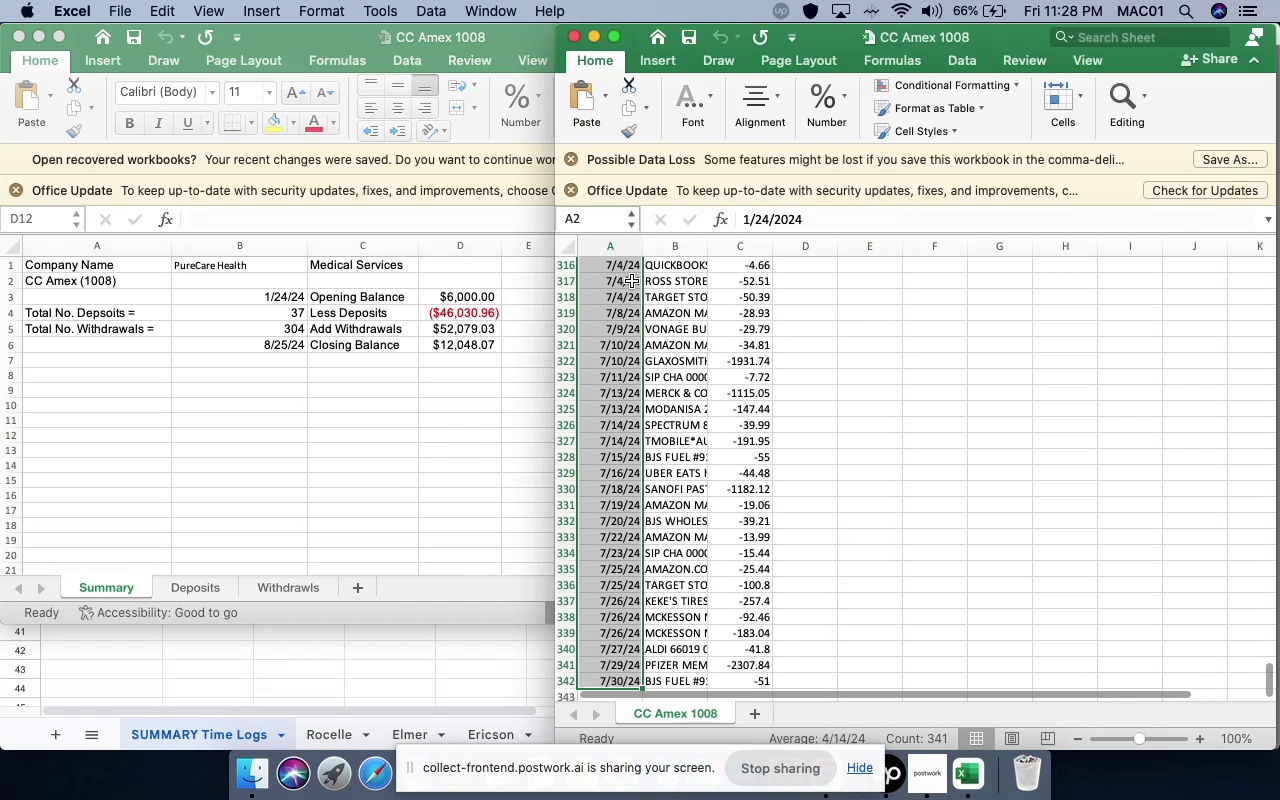 
left_click([320, 428])
 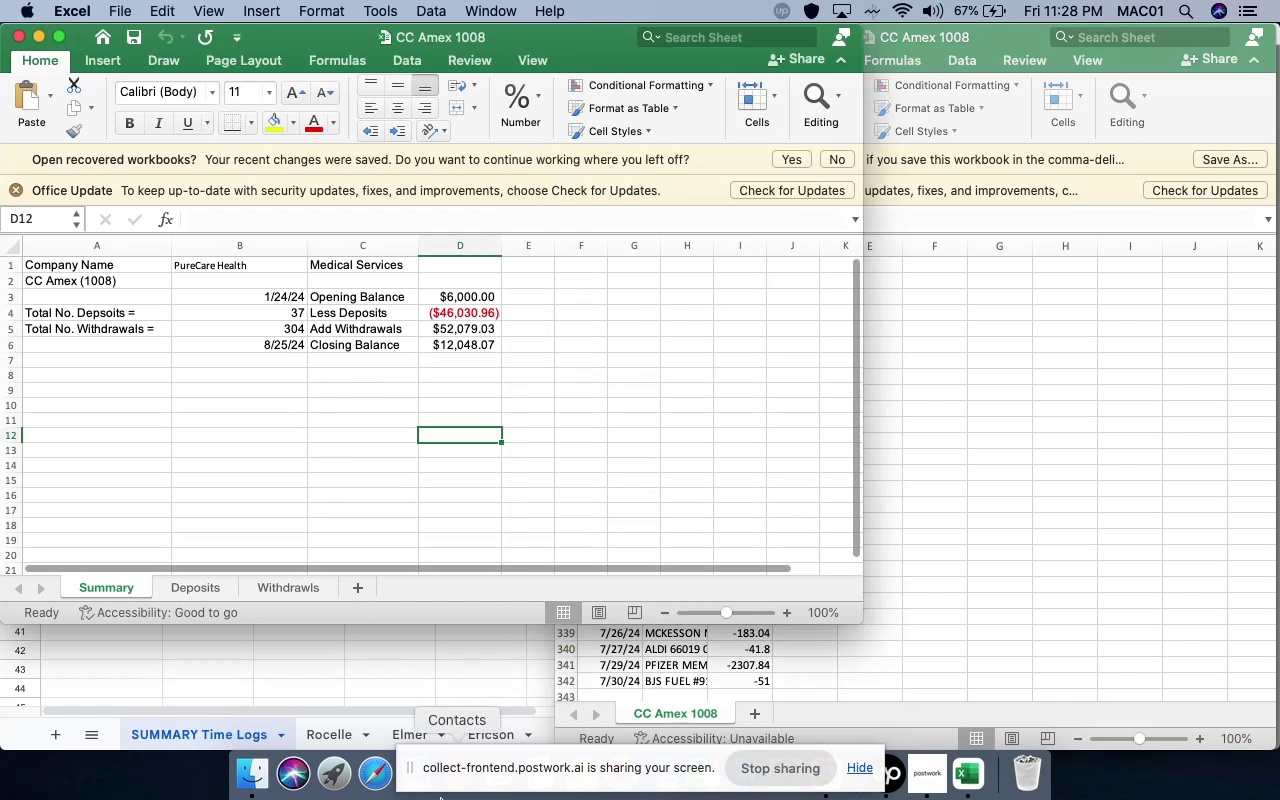 
left_click([158, 750])
 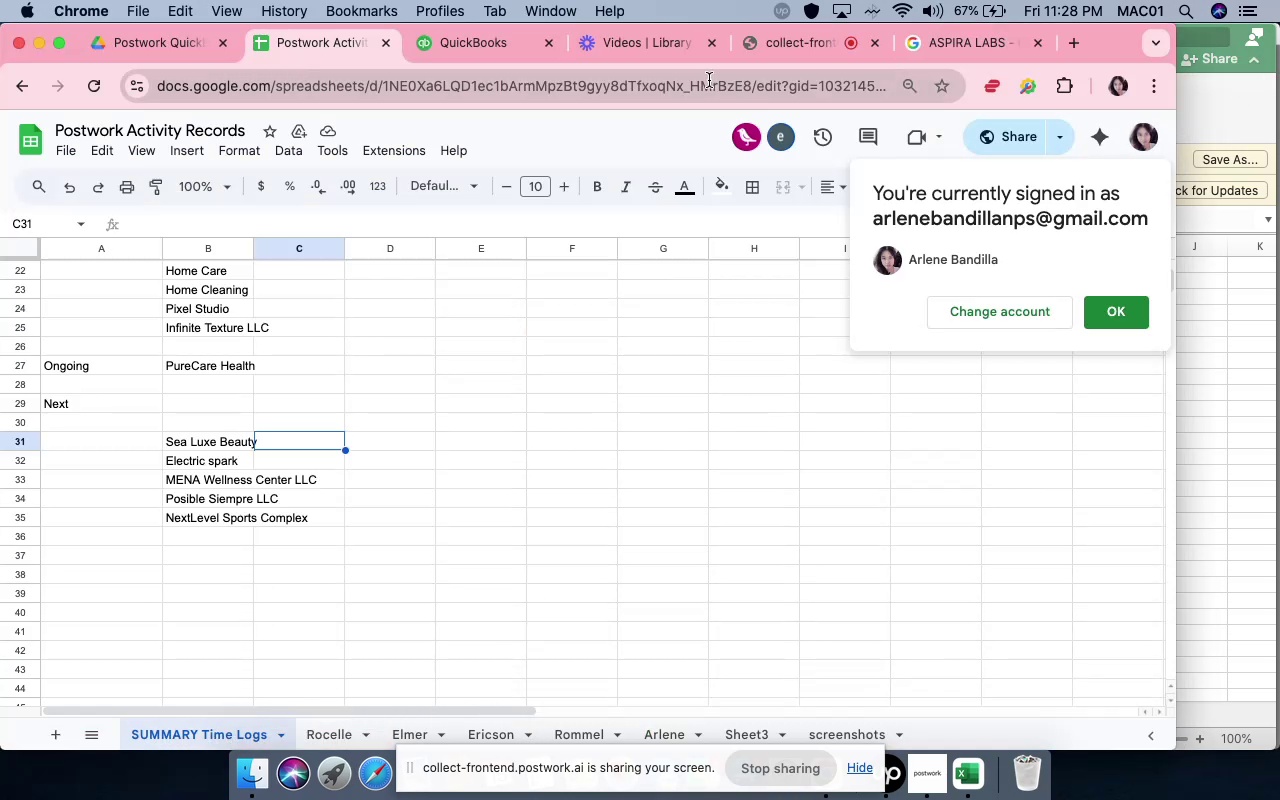 
left_click([492, 46])
 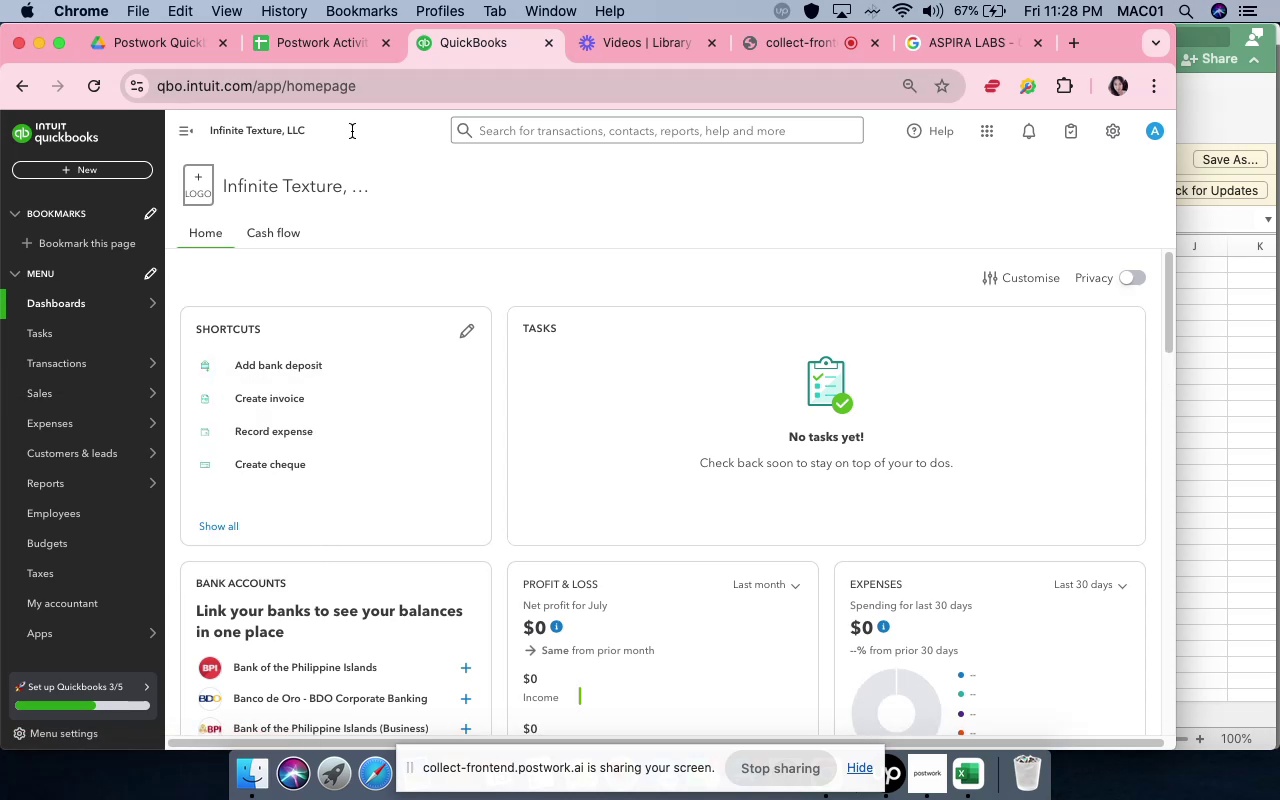 
left_click([295, 196])
 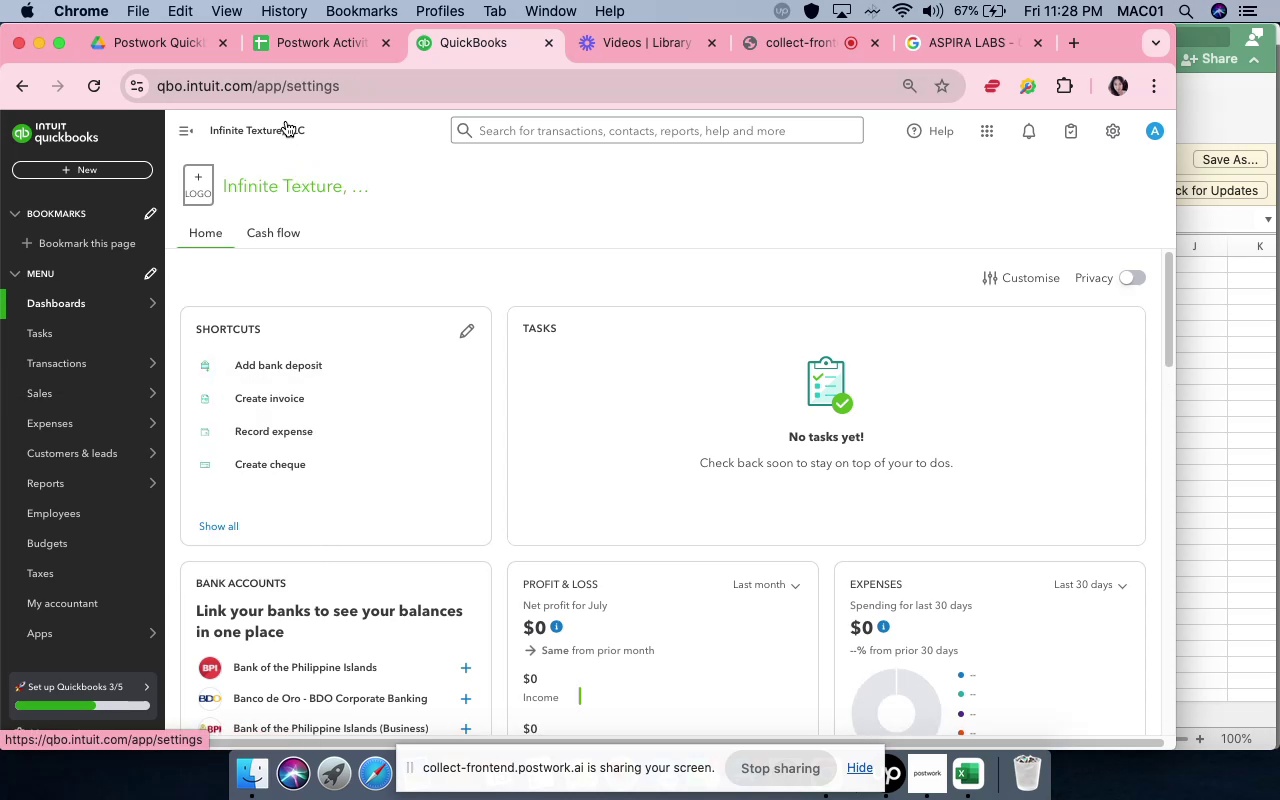 
mouse_move([218, 35])
 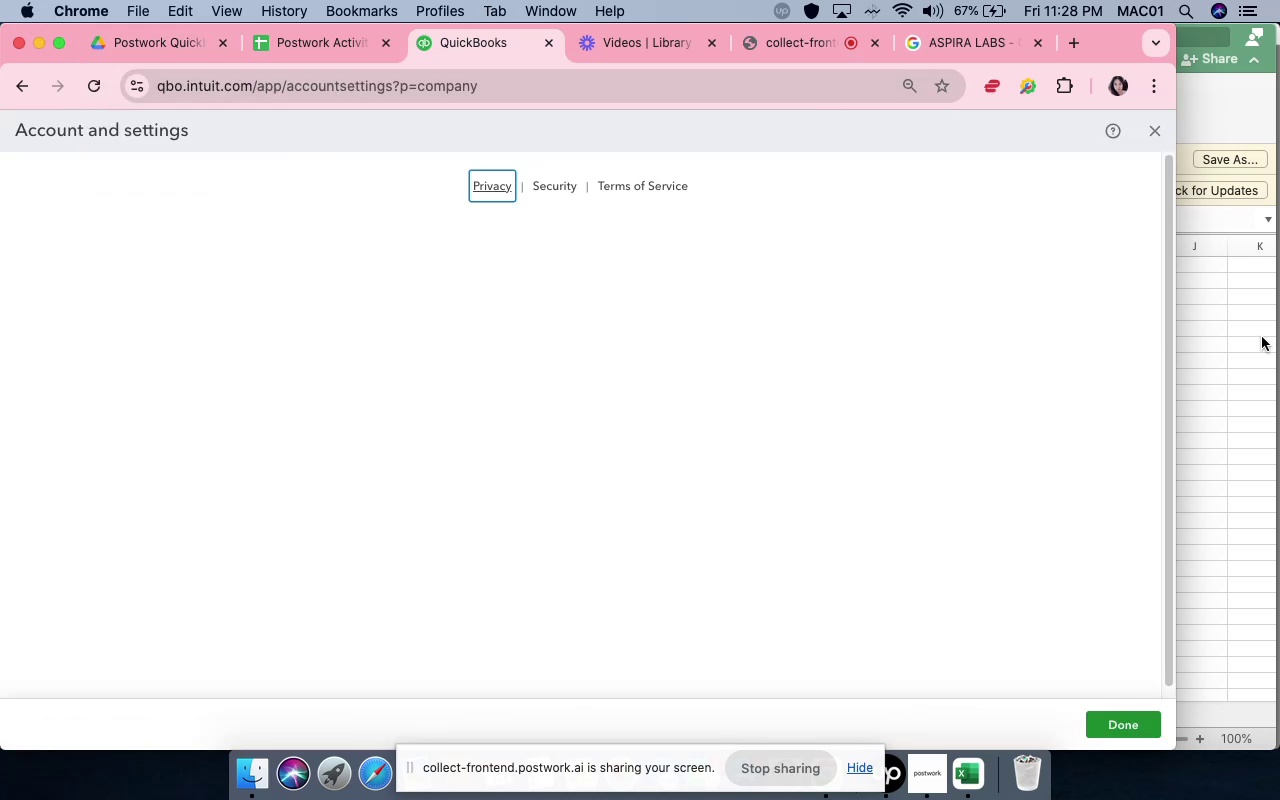 
left_click([1251, 427])
 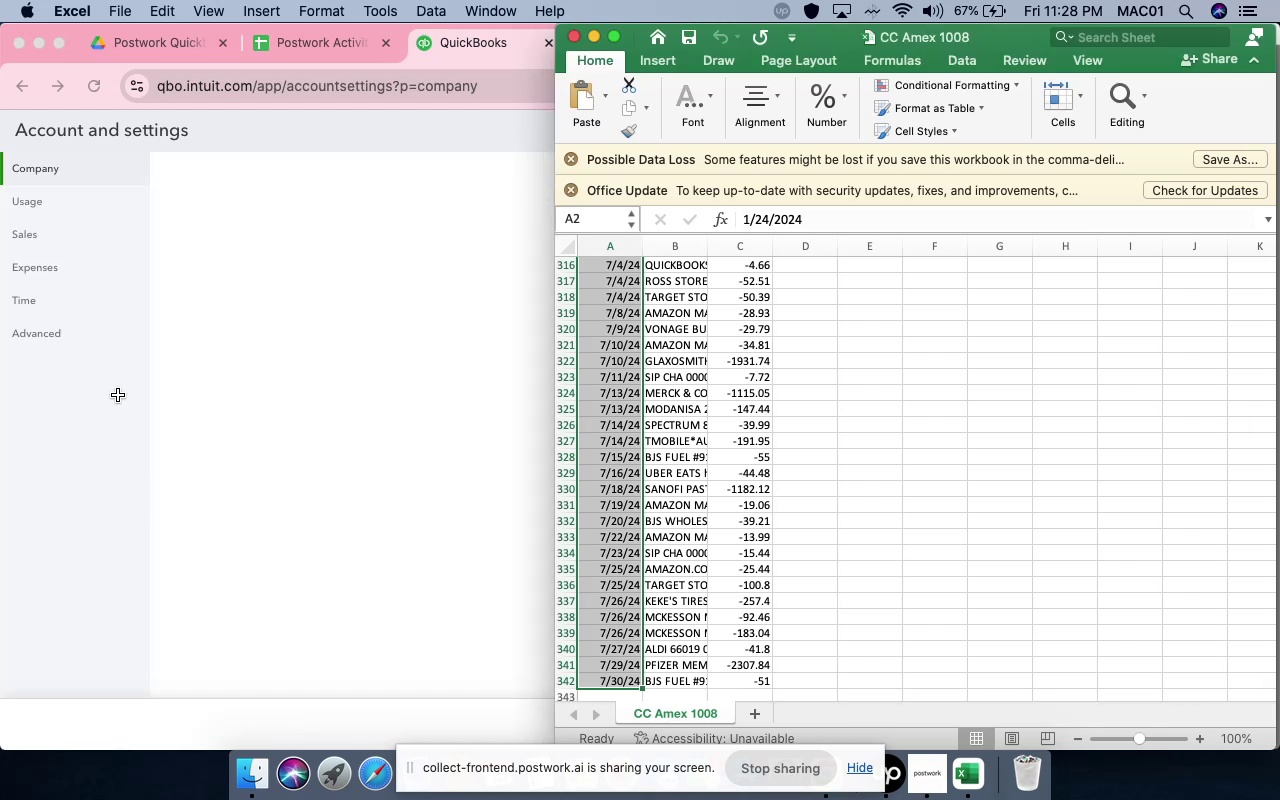 
left_click([162, 48])
 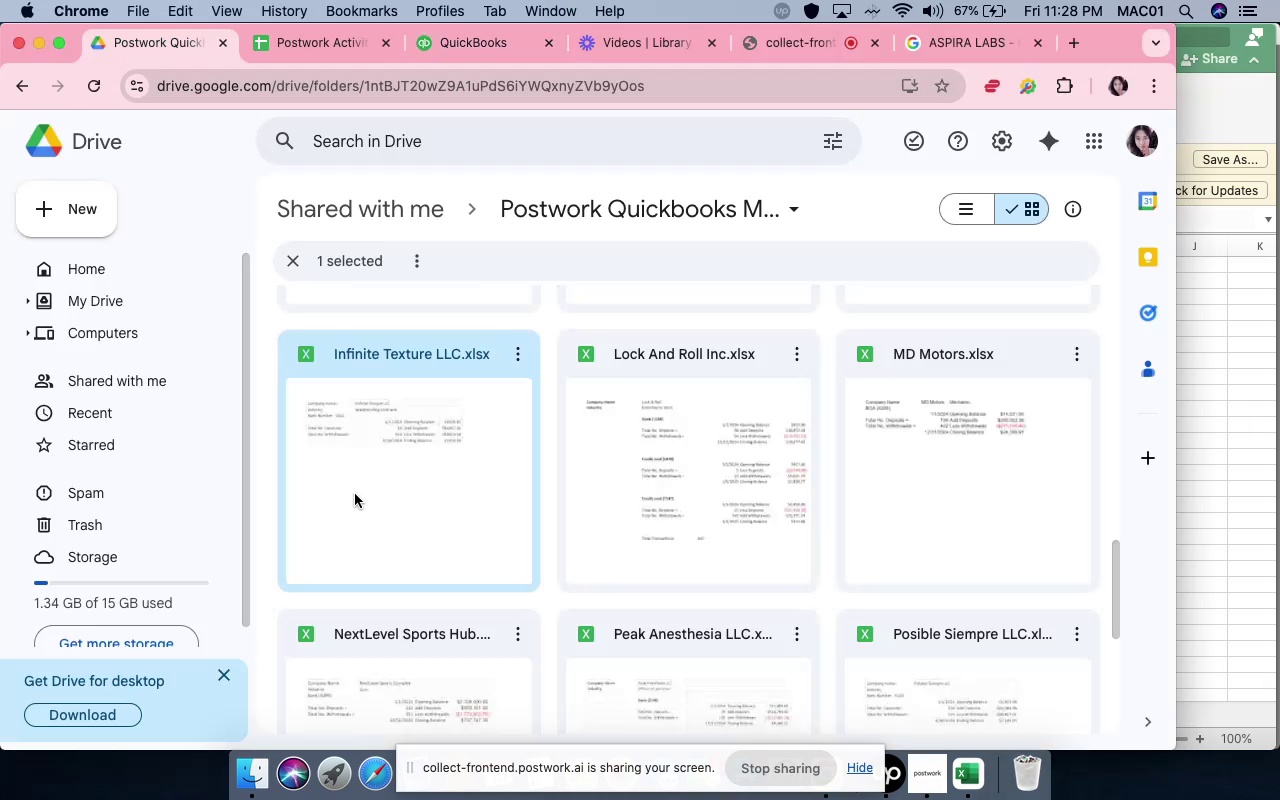 
scroll: coordinate [737, 500], scroll_direction: up, amount: 35.0
 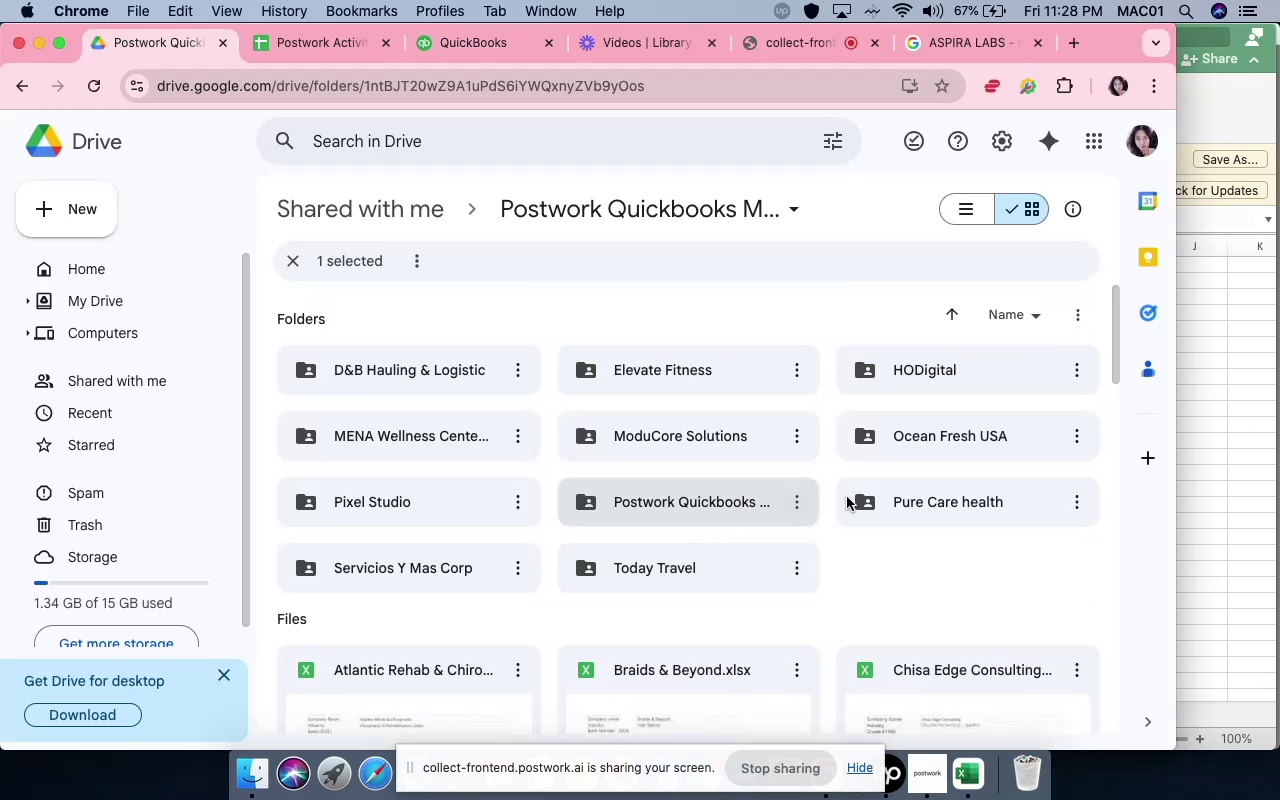 
double_click([894, 500])
 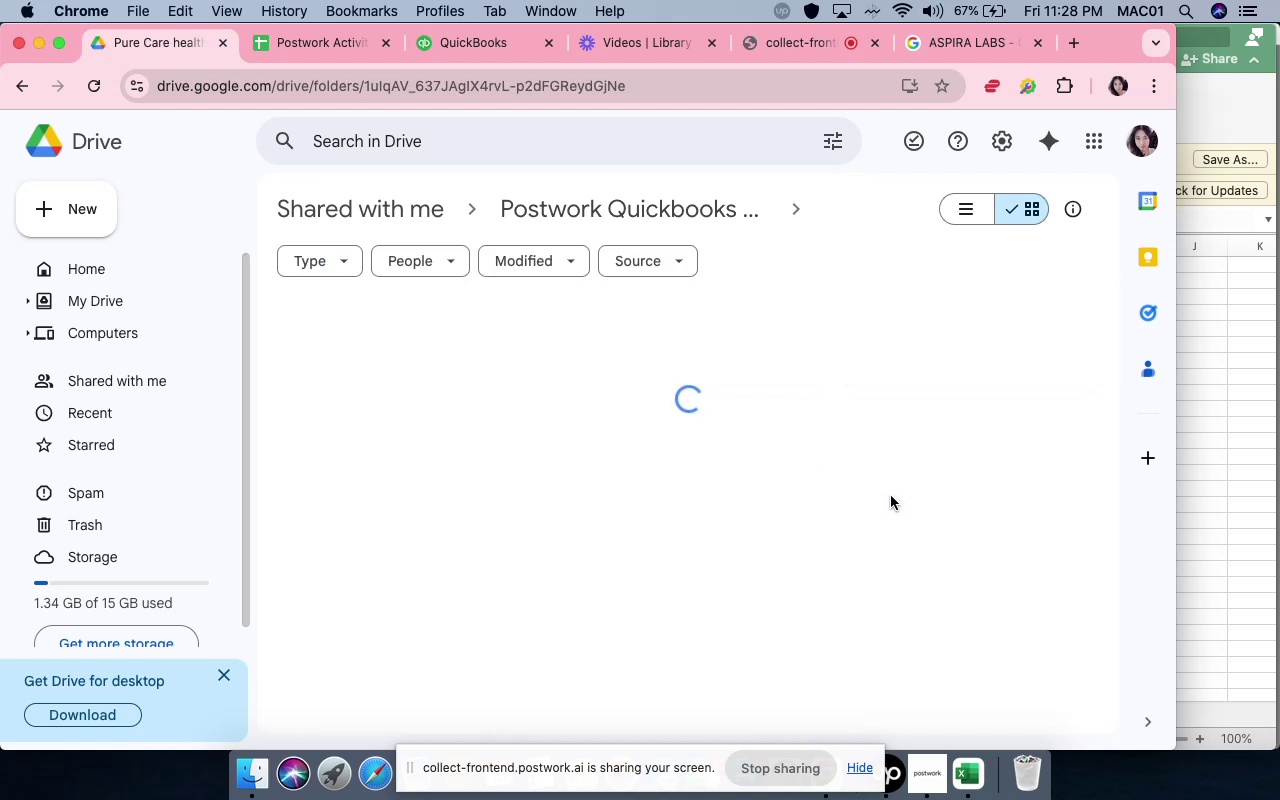 
mouse_move([448, 409])
 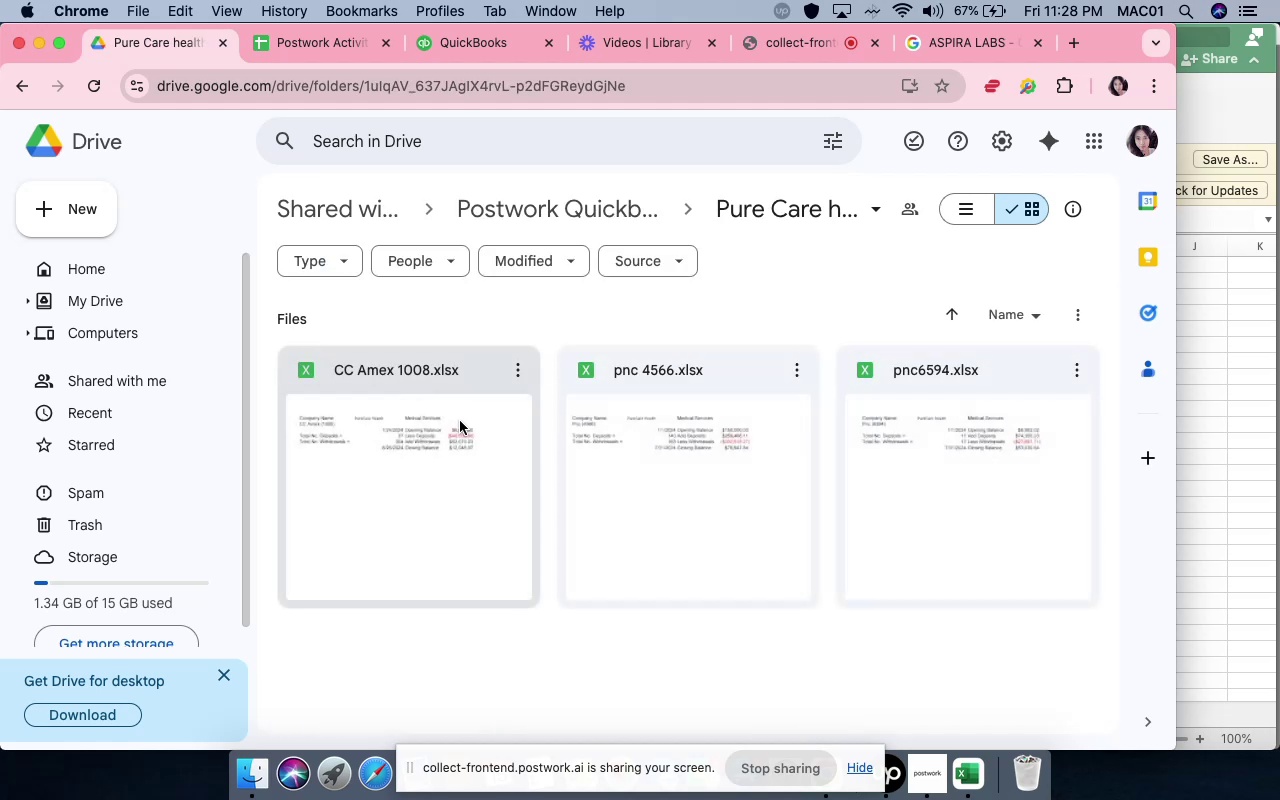 
double_click([460, 421])
 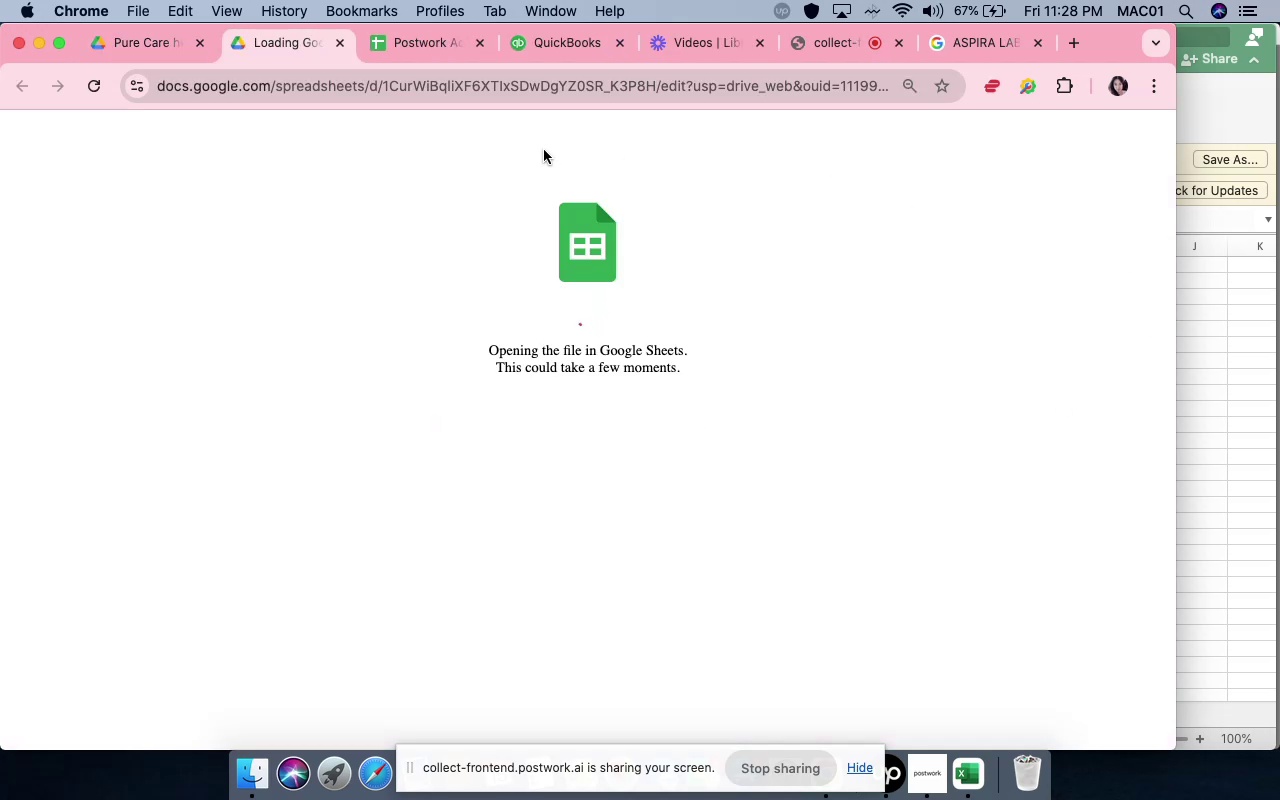 
left_click([546, 35])
 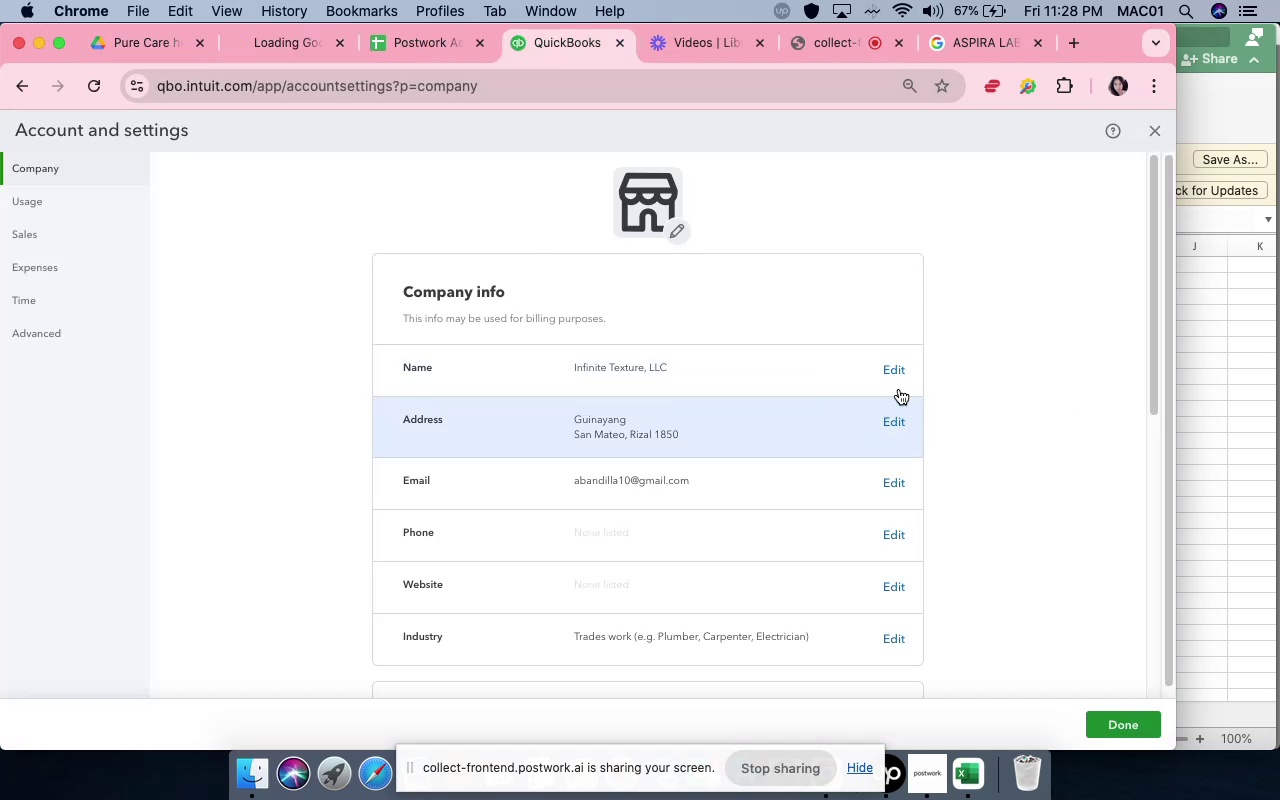 
left_click([904, 373])
 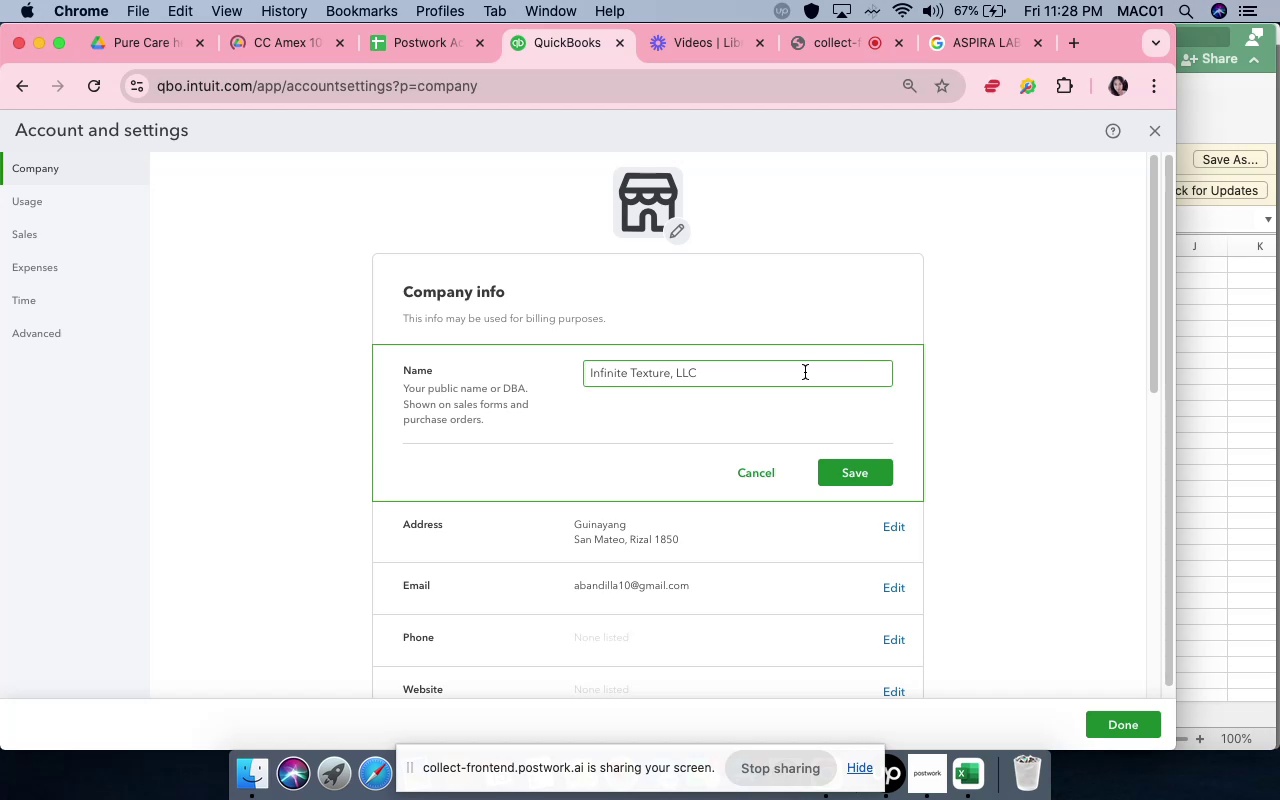 
double_click([805, 372])
 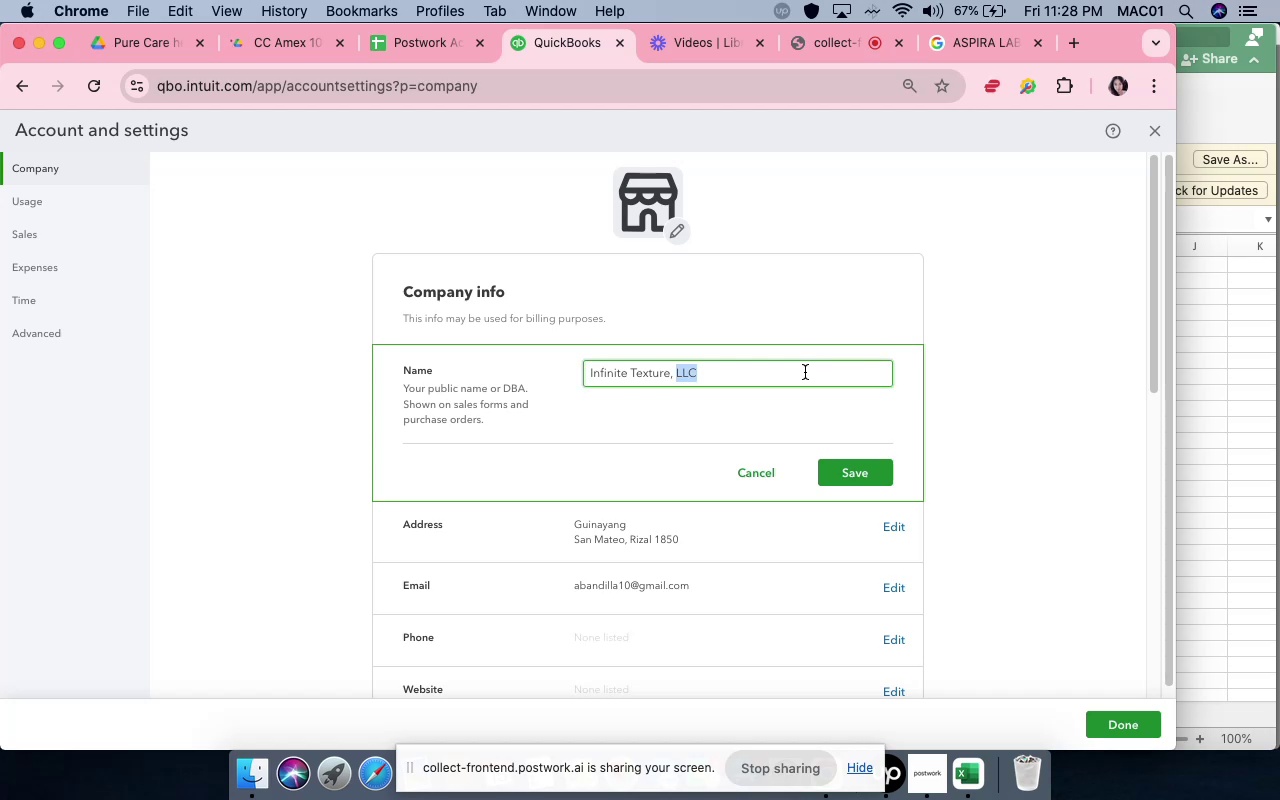 
triple_click([805, 372])
 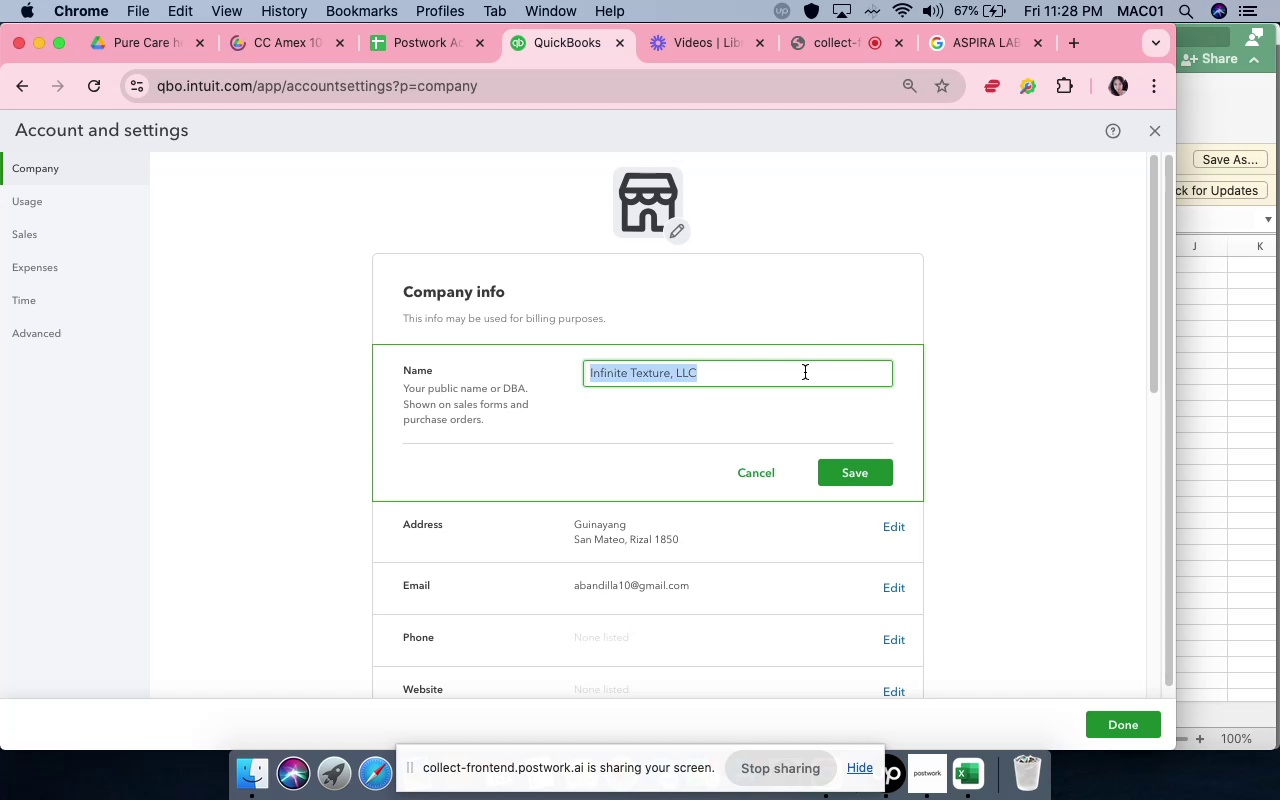 
type(Pure Care Heath)
 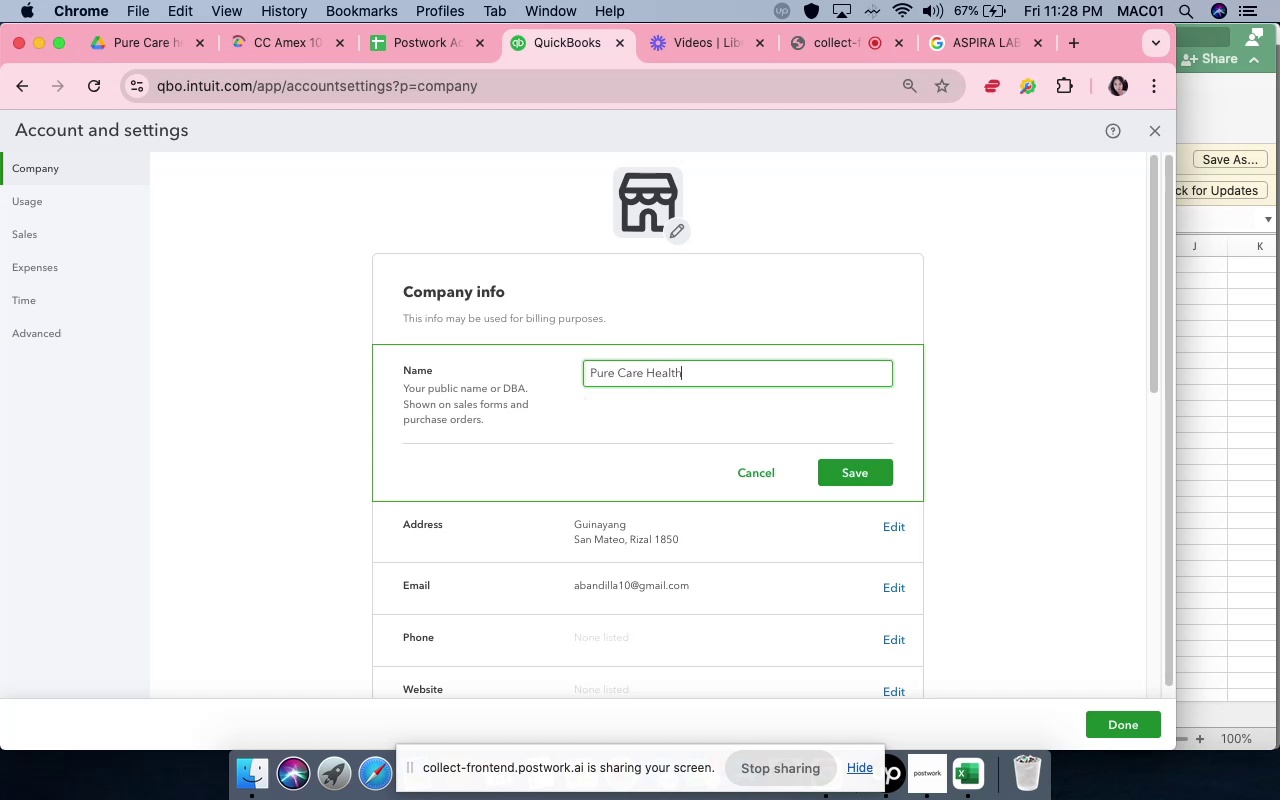 
 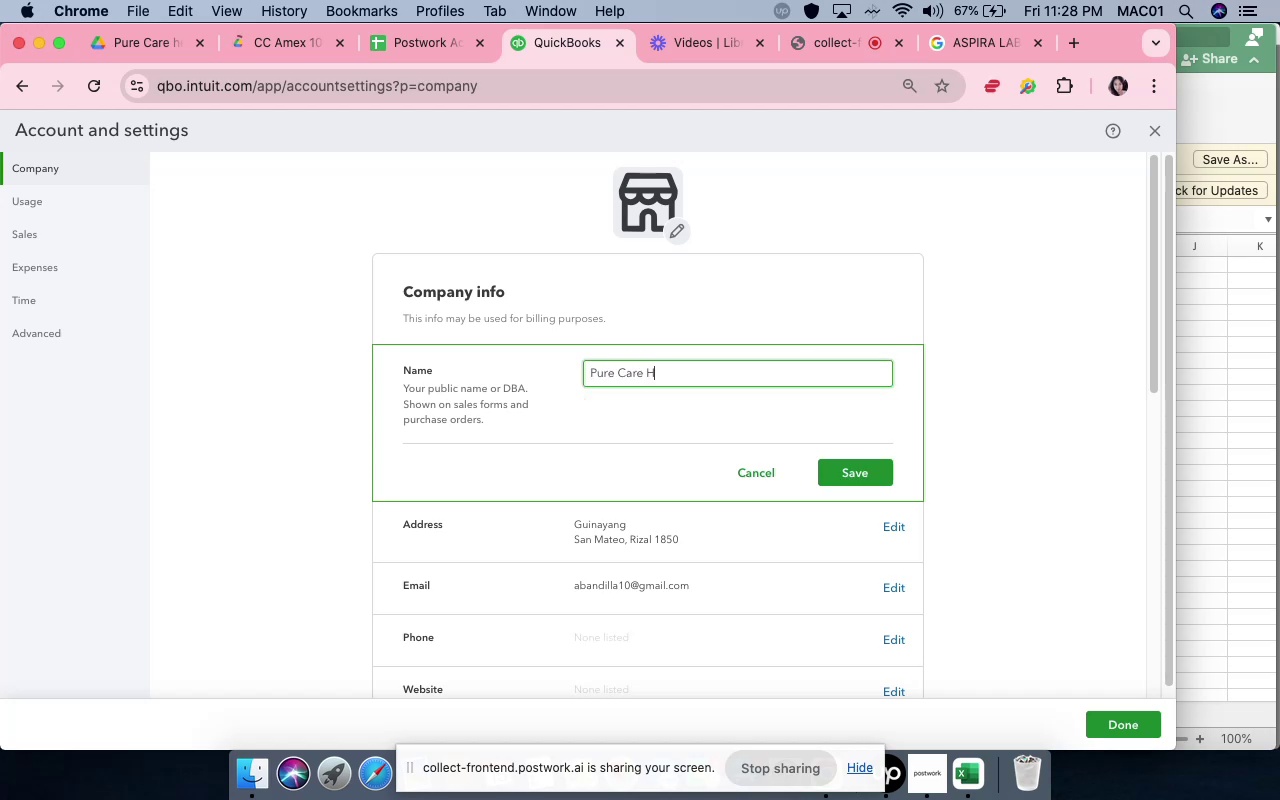 
hold_key(key=L, duration=0.43)
 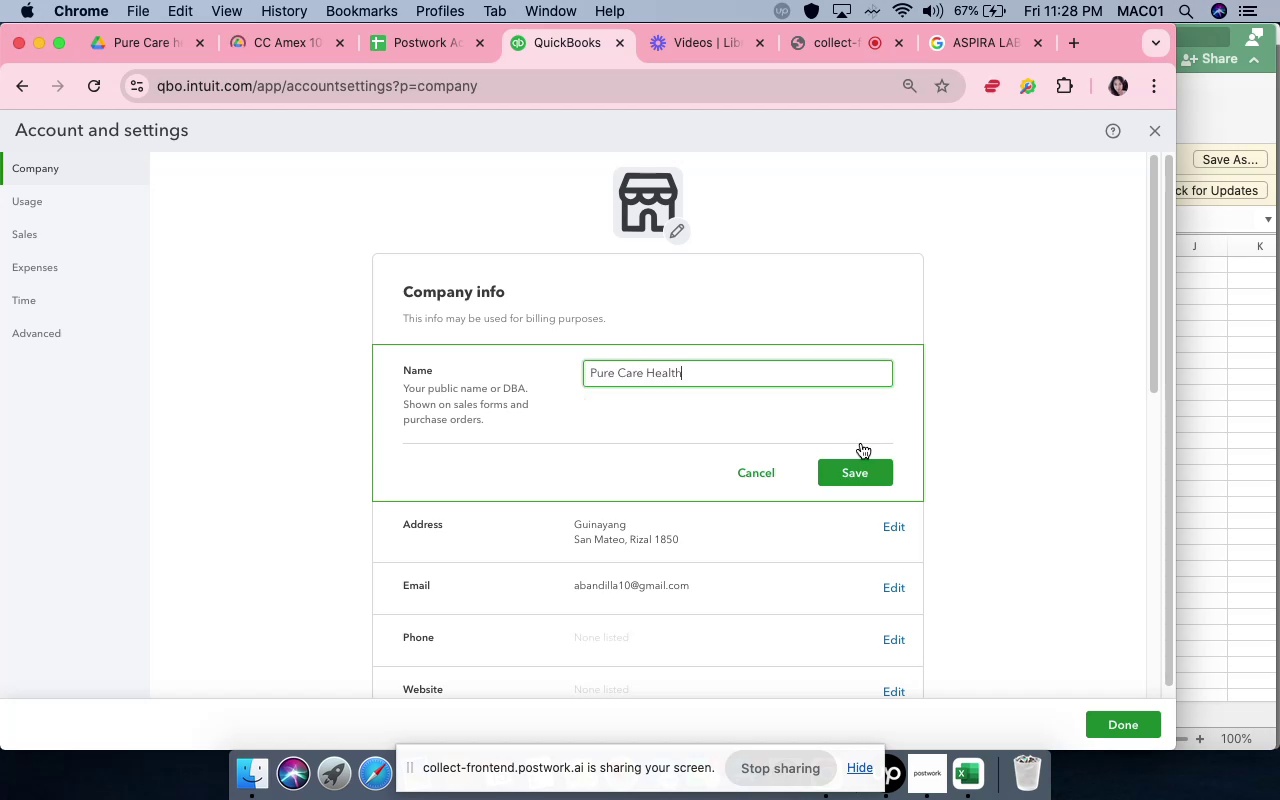 
left_click([869, 466])
 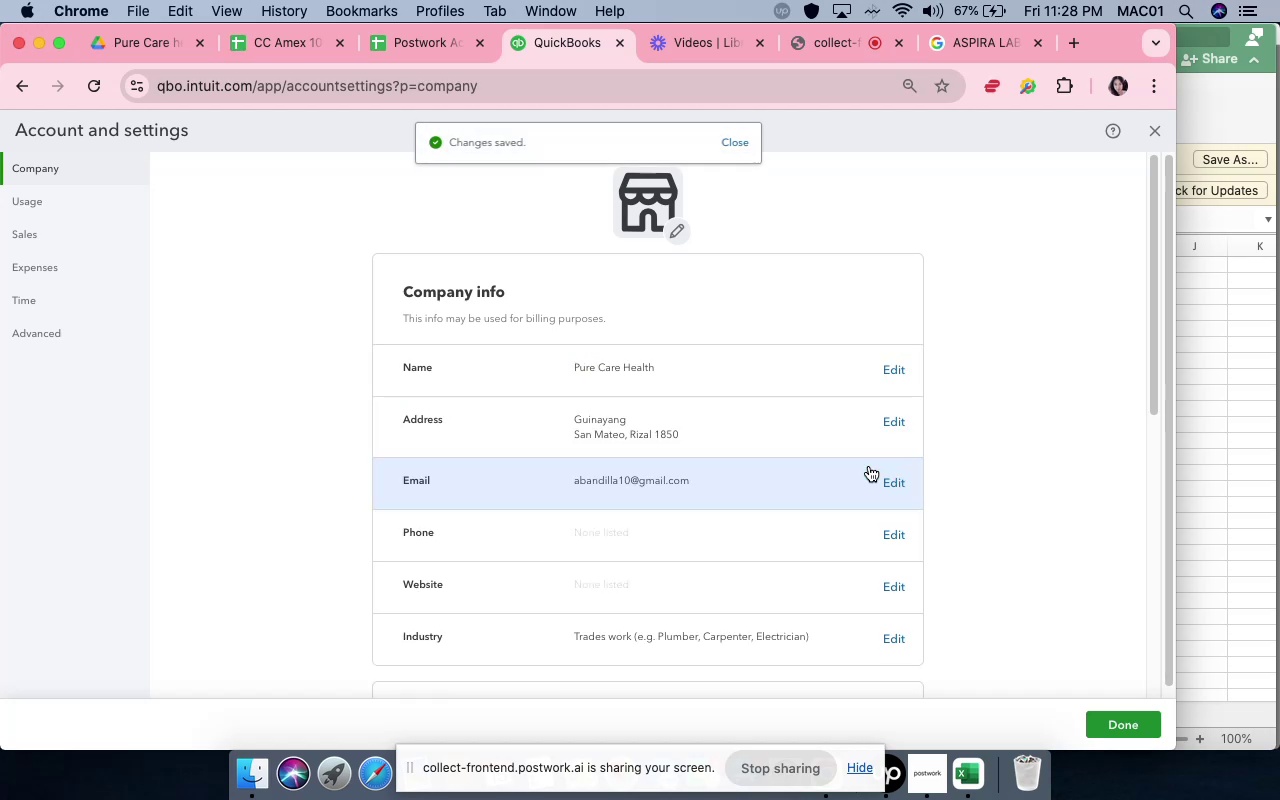 
scroll: coordinate [869, 466], scroll_direction: down, amount: 4.0
 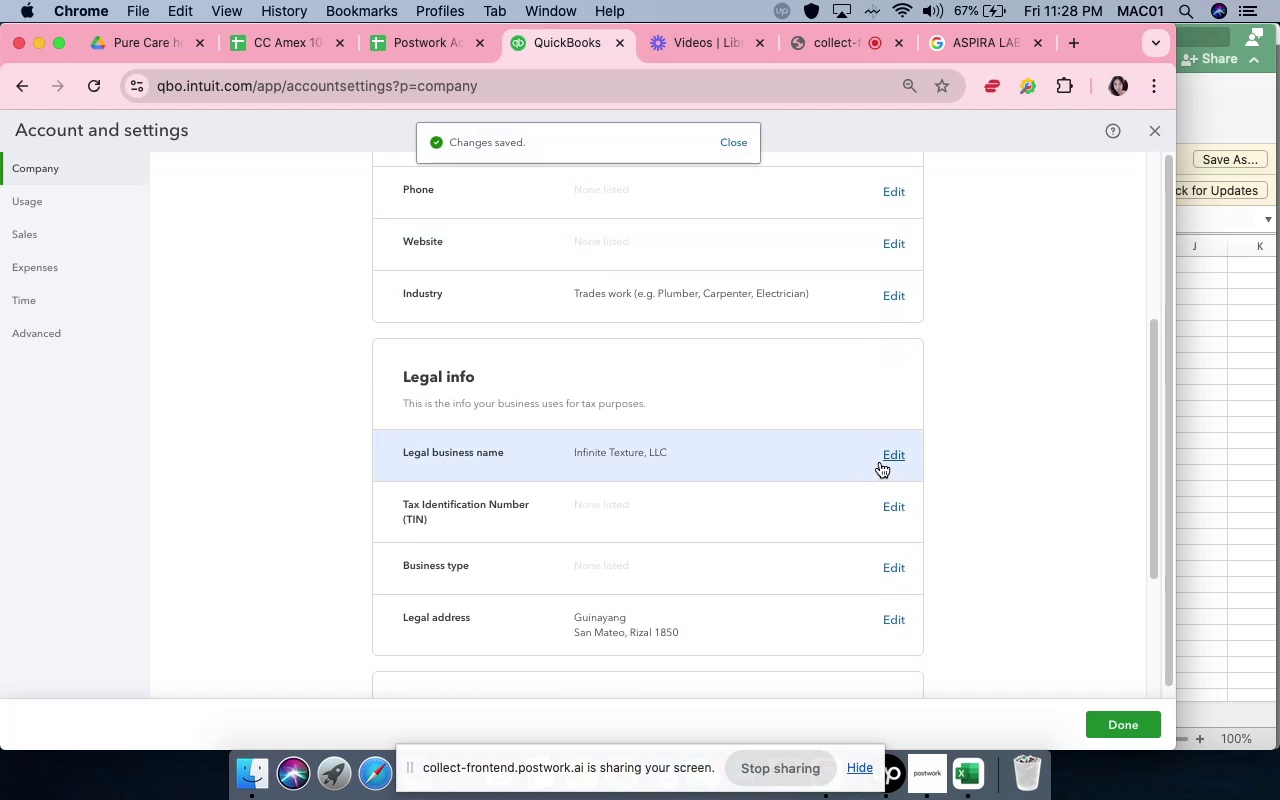 
left_click([896, 449])
 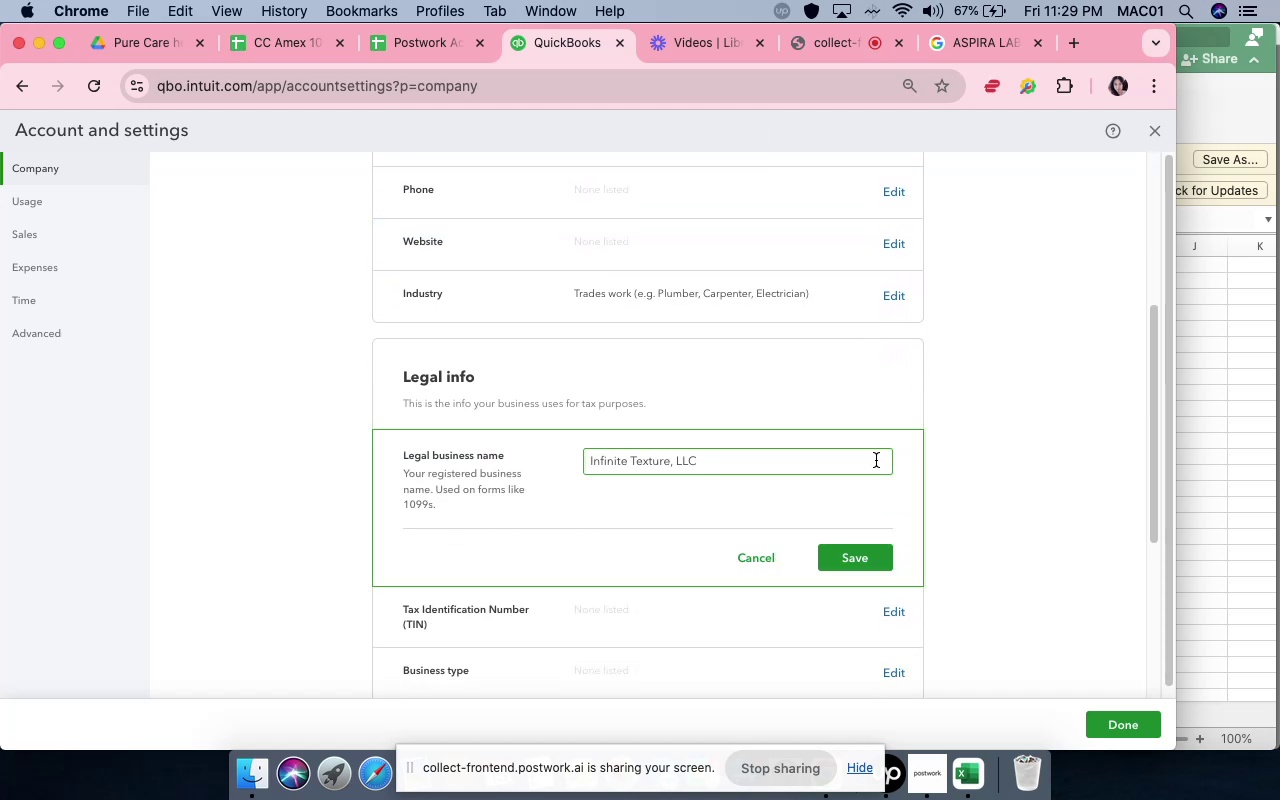 
double_click([876, 460])
 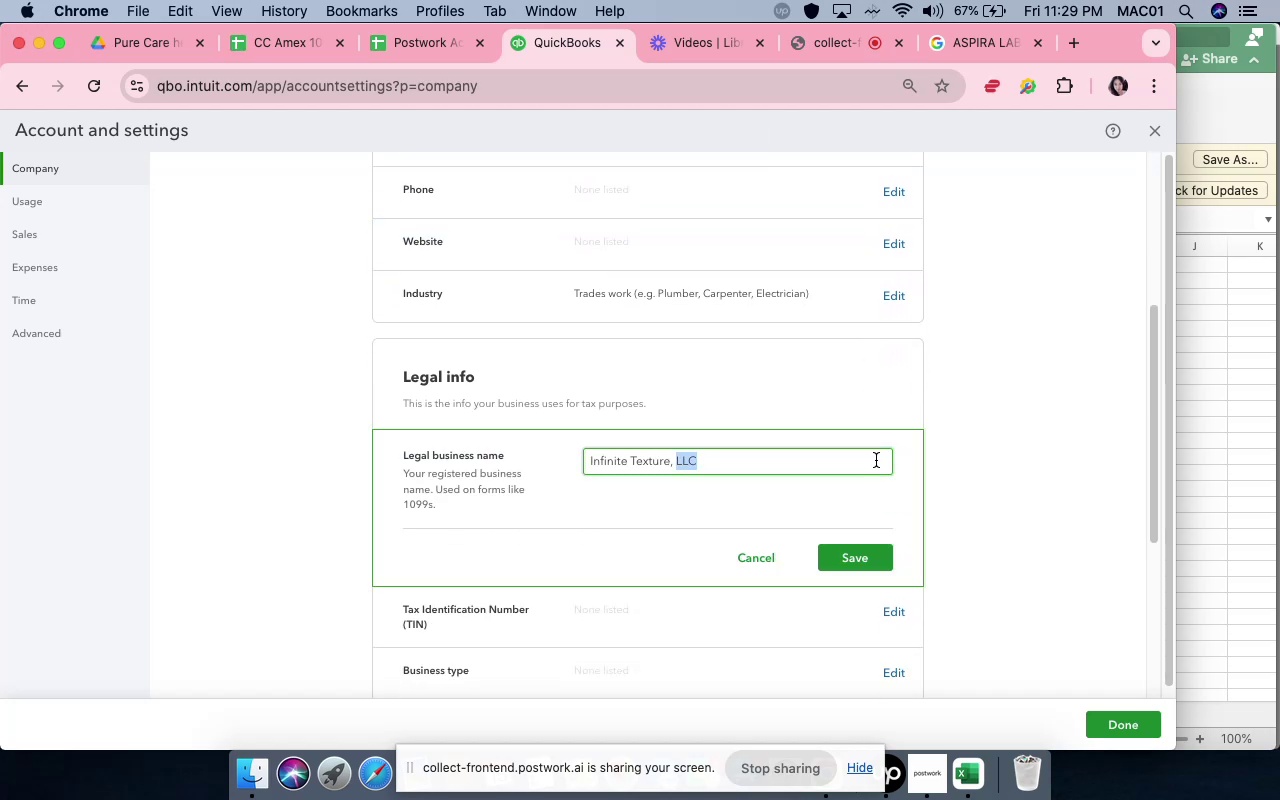 
triple_click([876, 460])
 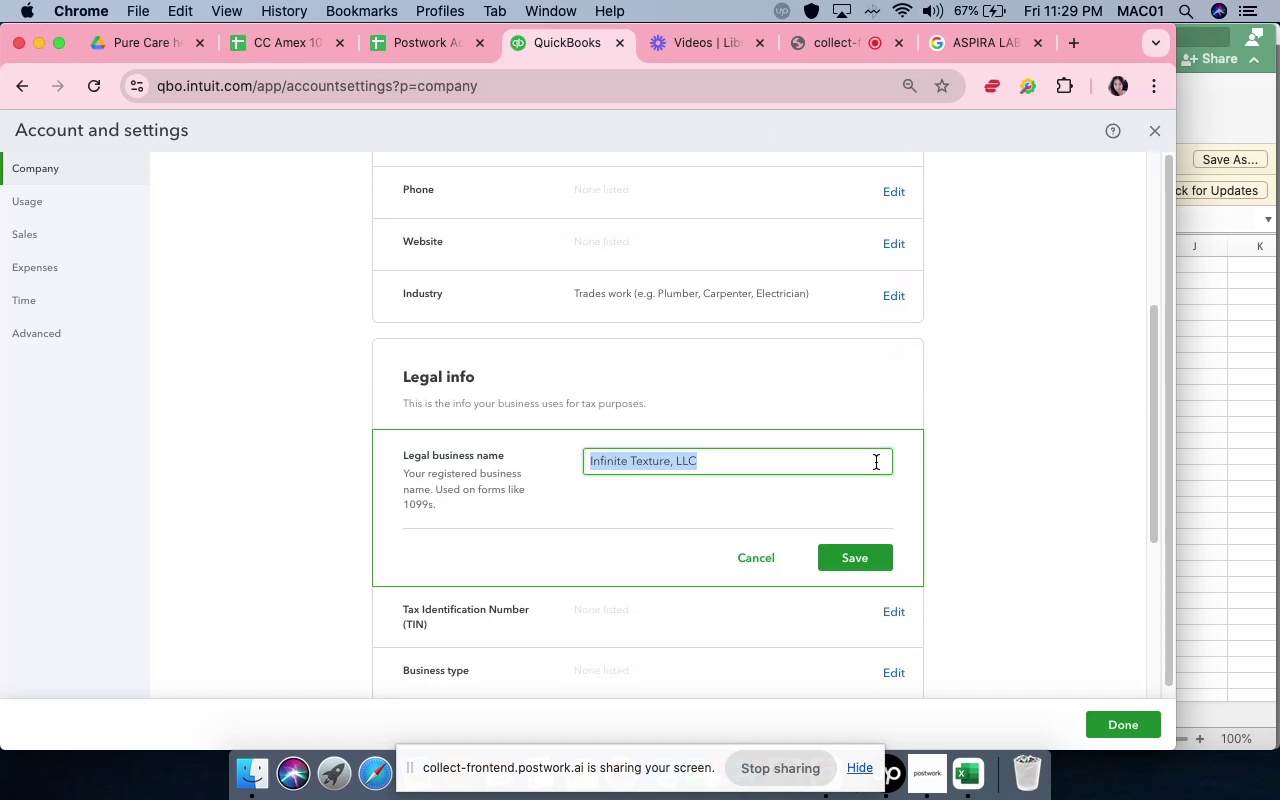 
type(Pure Care Health)
 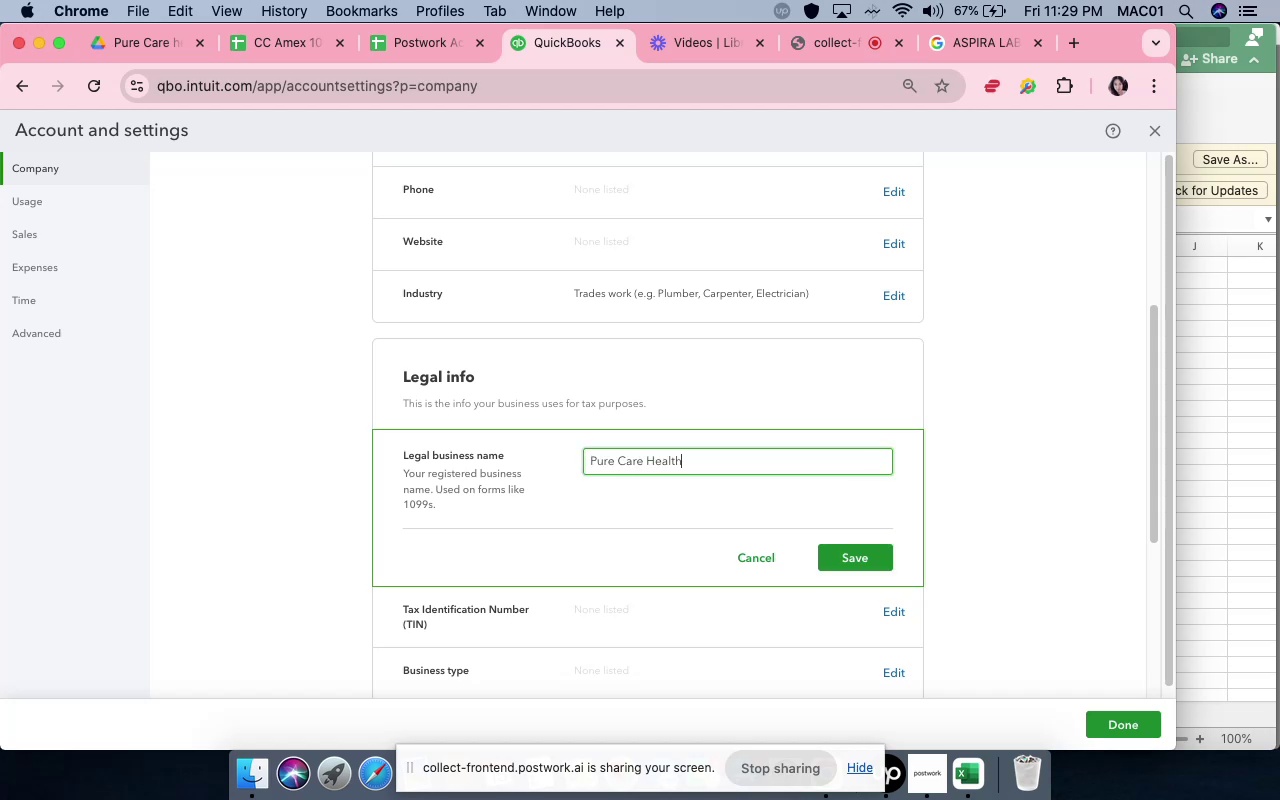 
left_click([881, 560])
 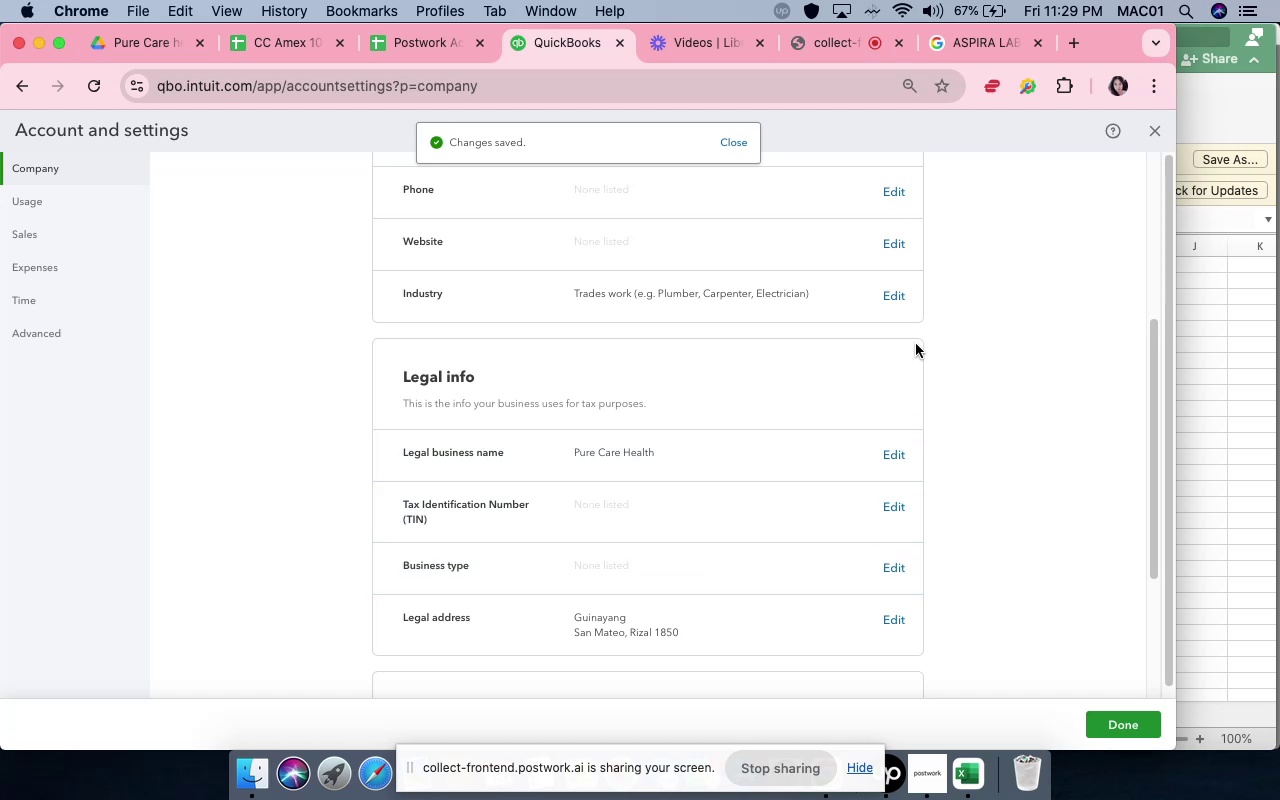 
left_click([892, 297])
 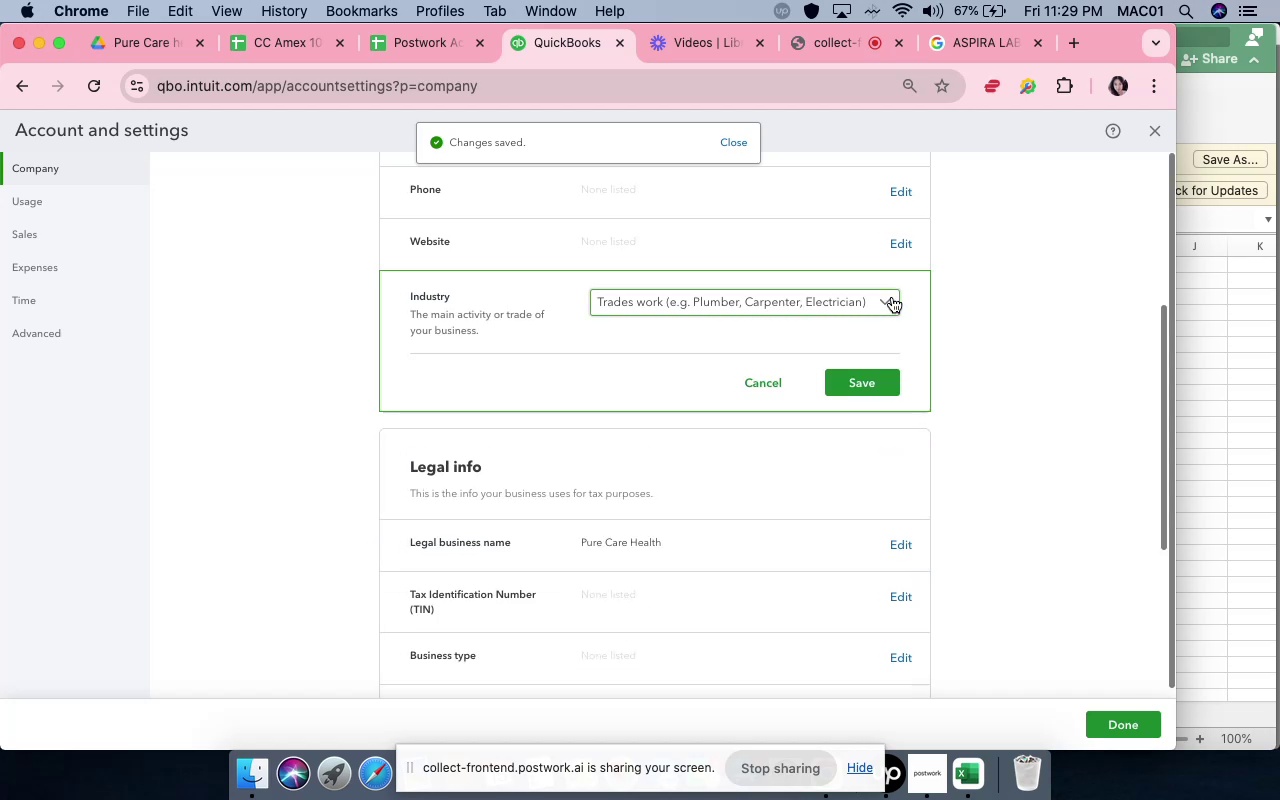 
left_click([892, 298])
 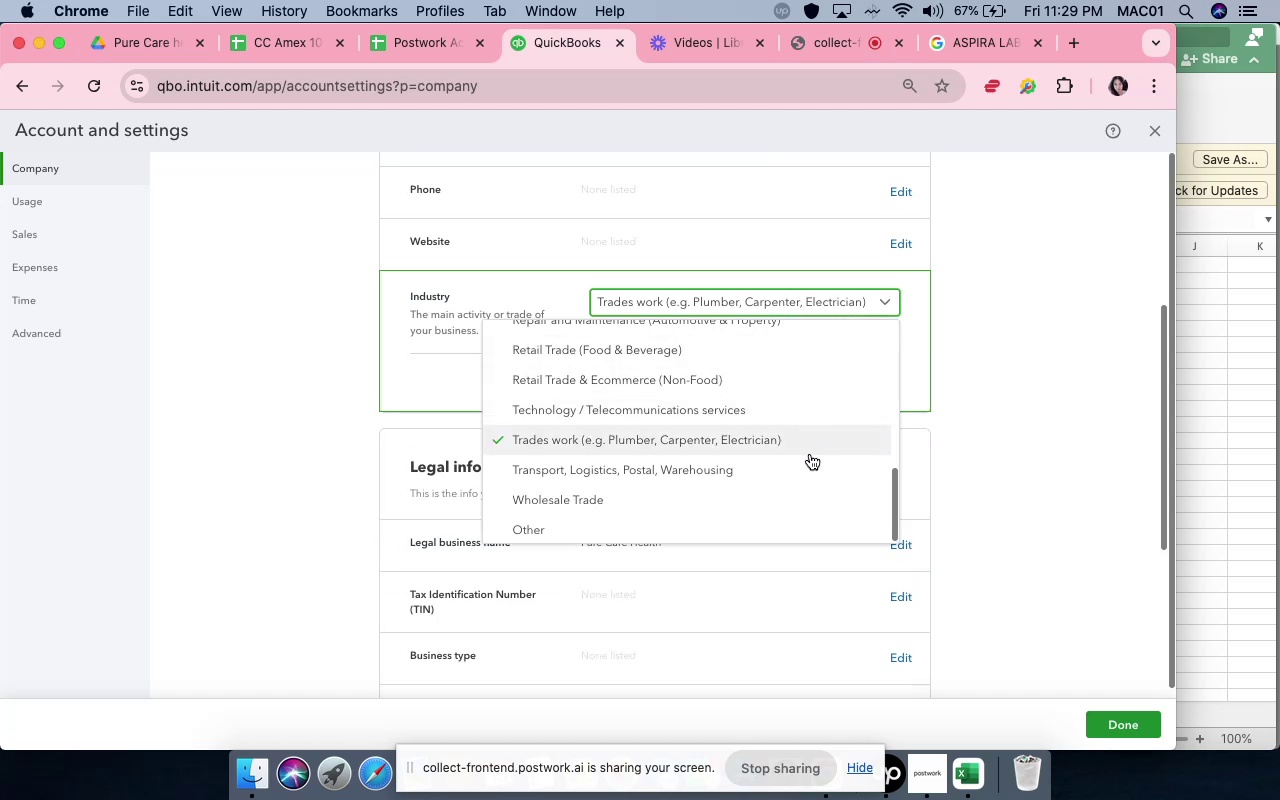 
scroll: coordinate [802, 483], scroll_direction: up, amount: 6.0
 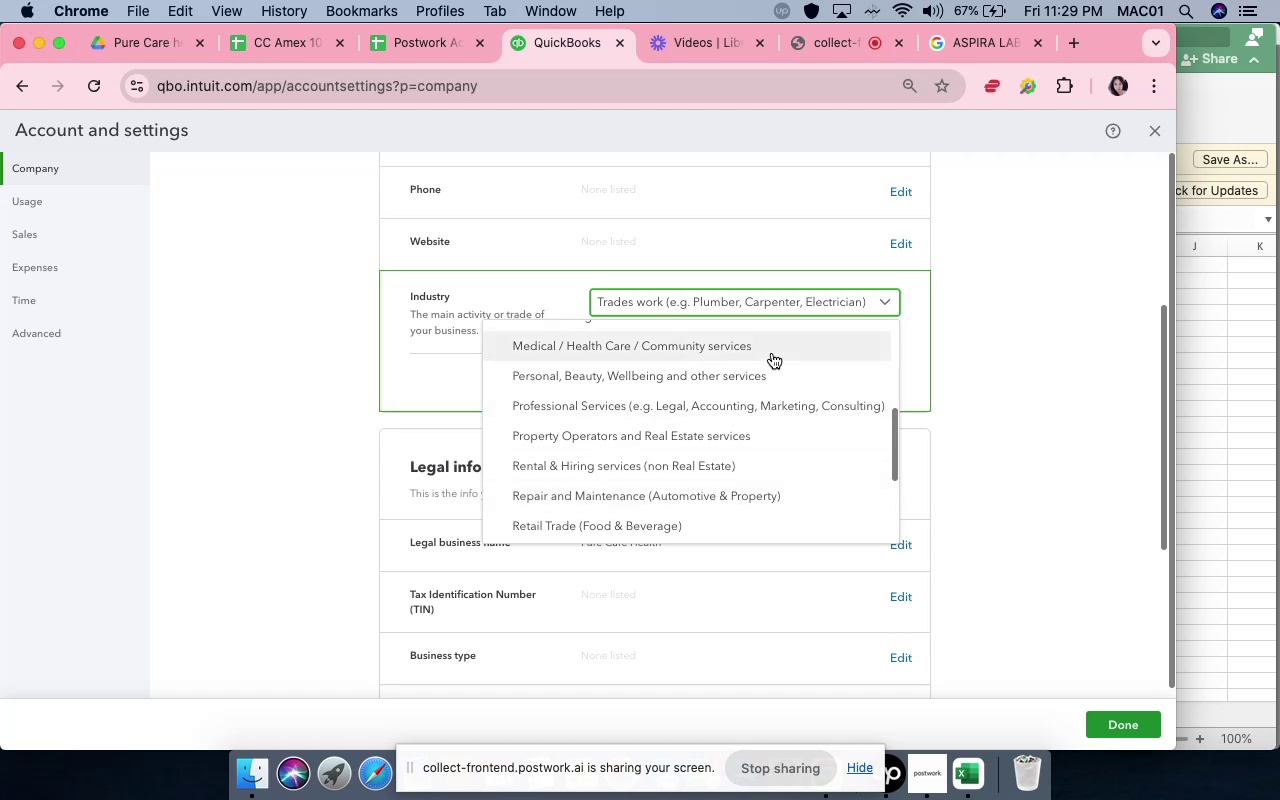 
left_click([772, 350])
 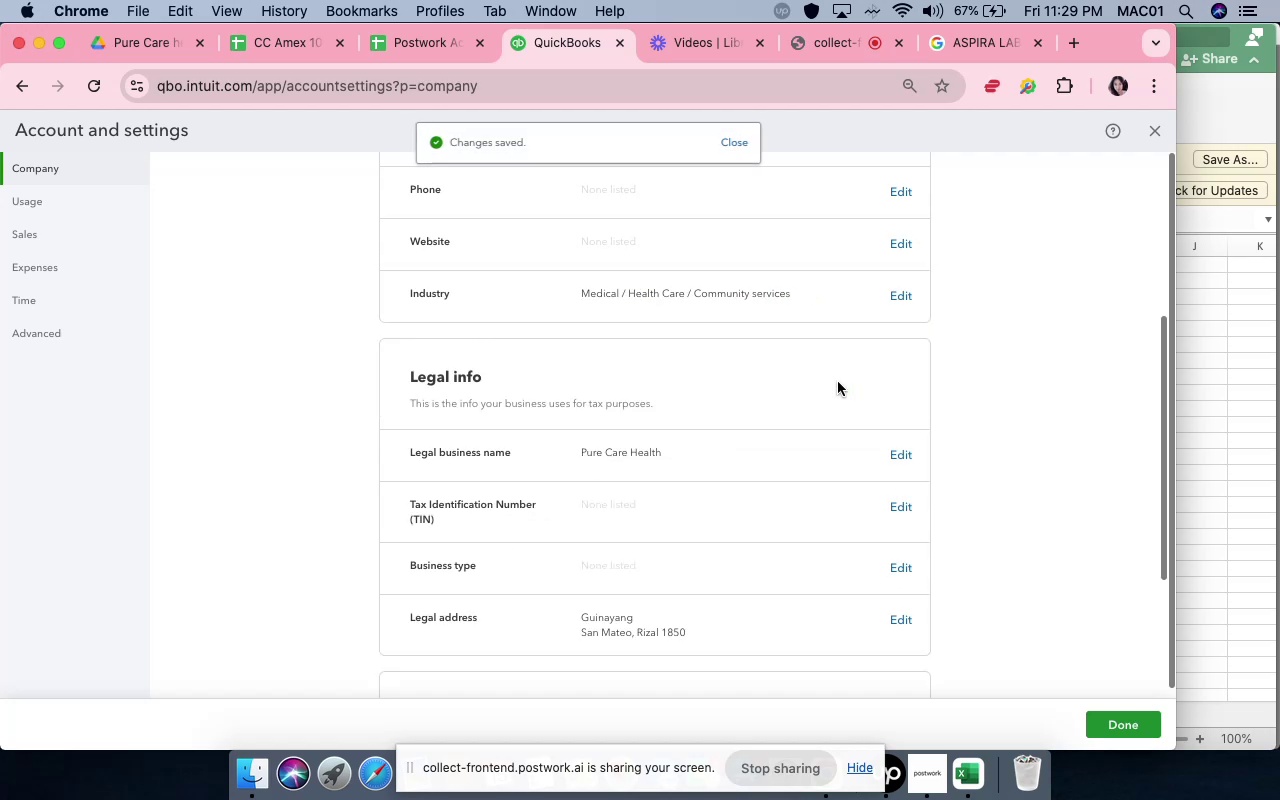 
left_click([1128, 717])
 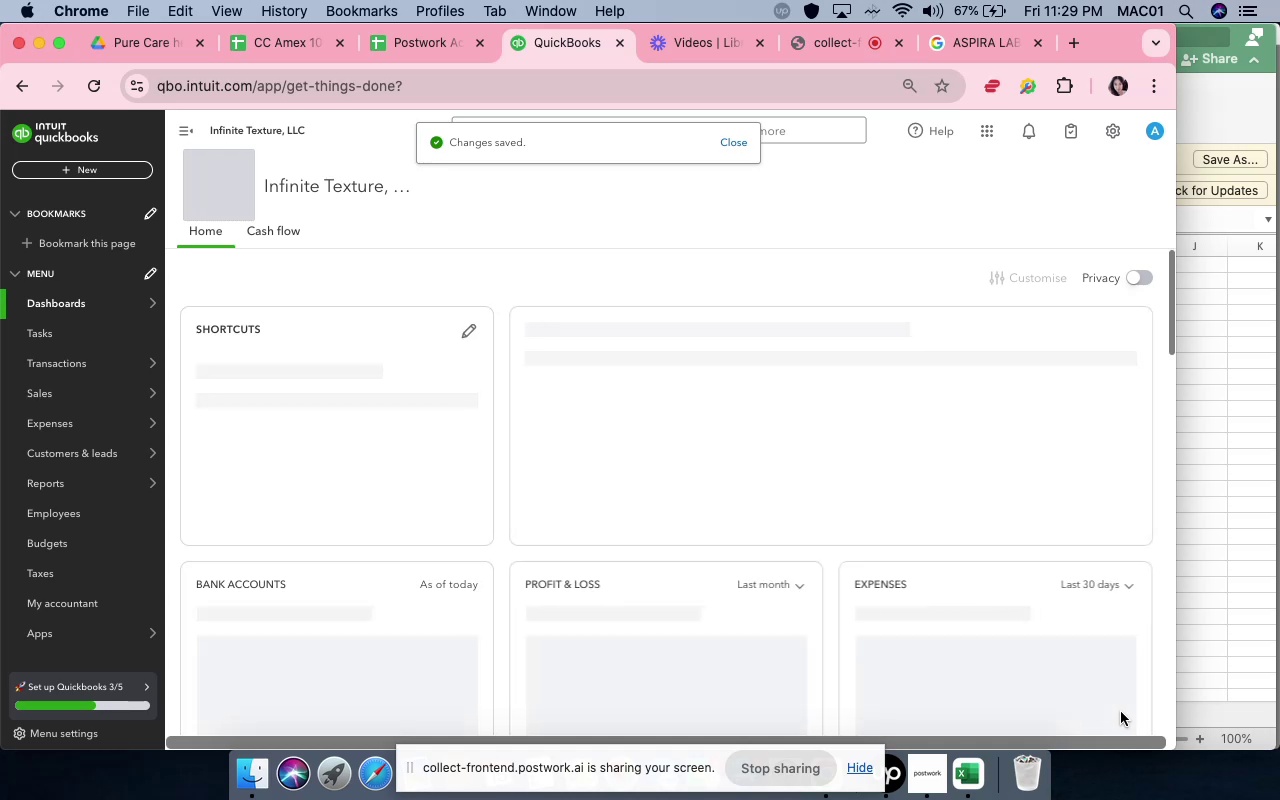 
wait(8.5)
 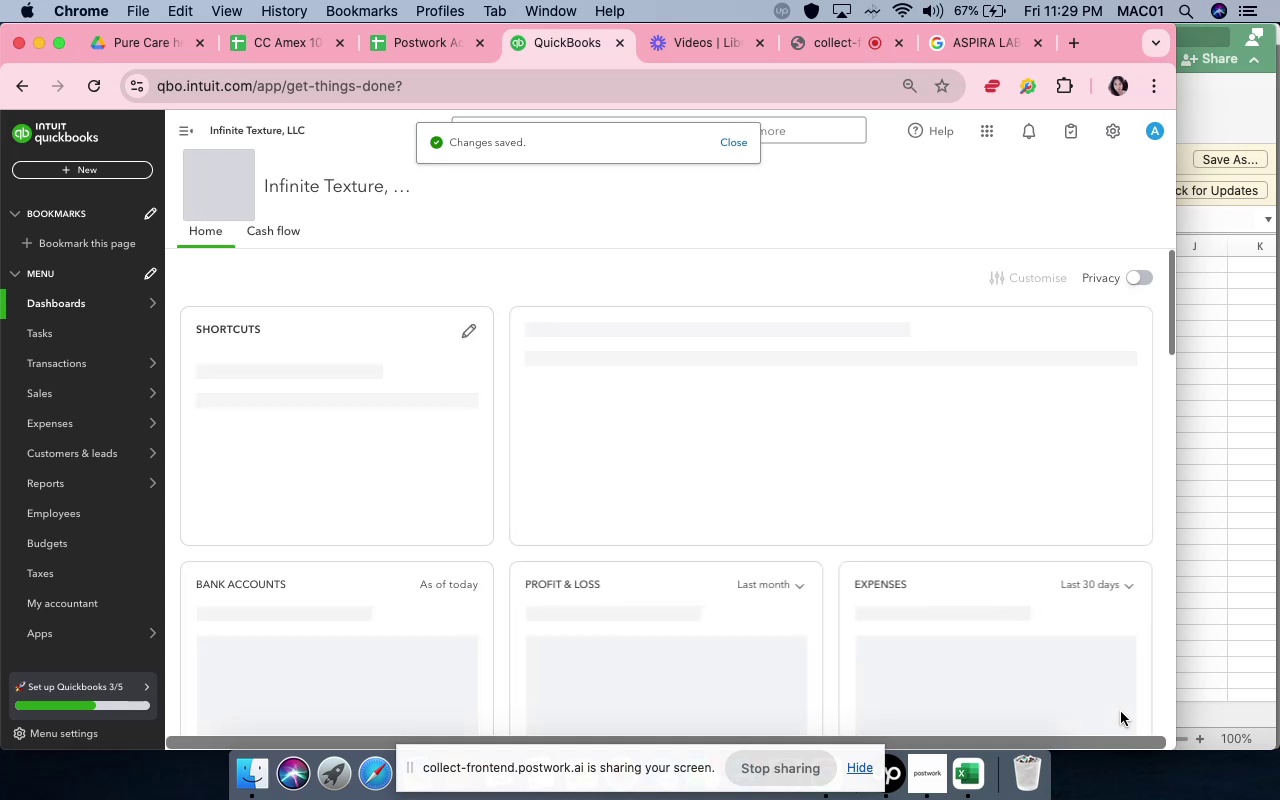 
left_click([344, 188])
 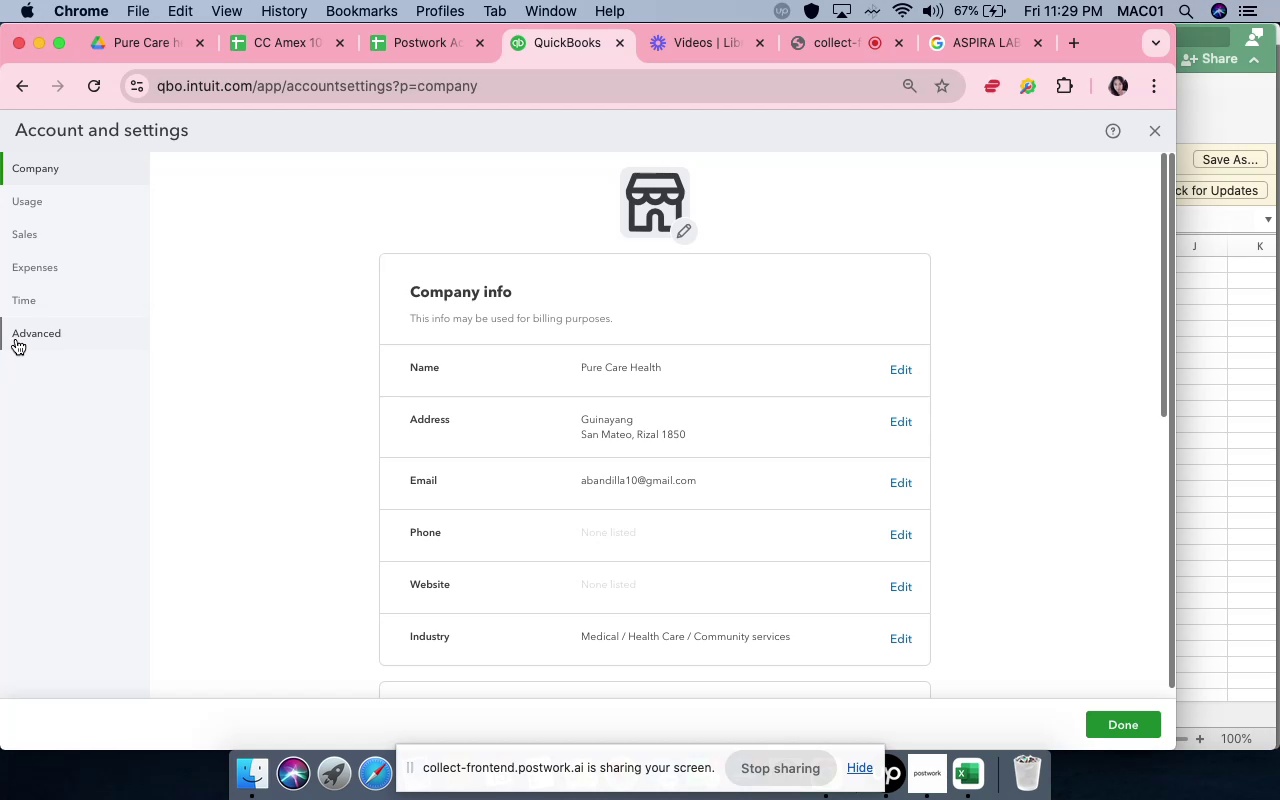 
wait(6.83)
 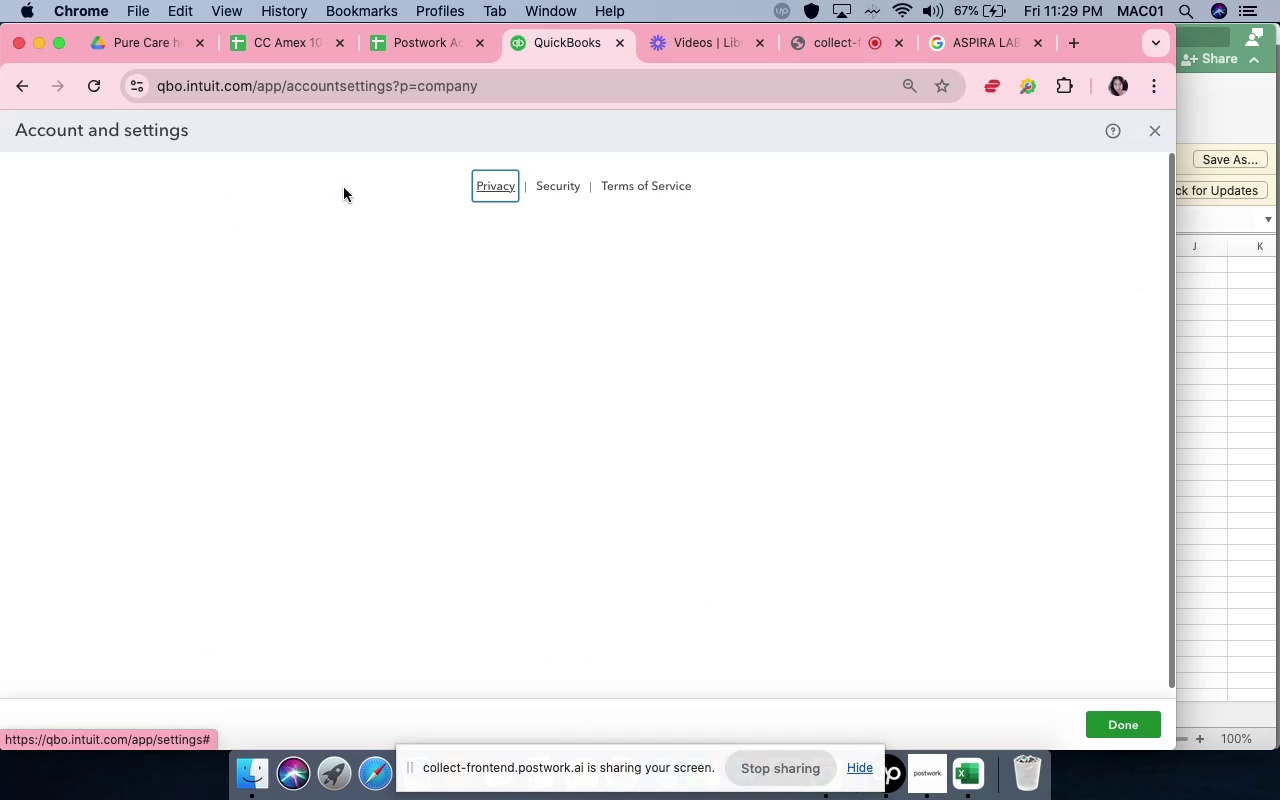 
left_click([18, 339])
 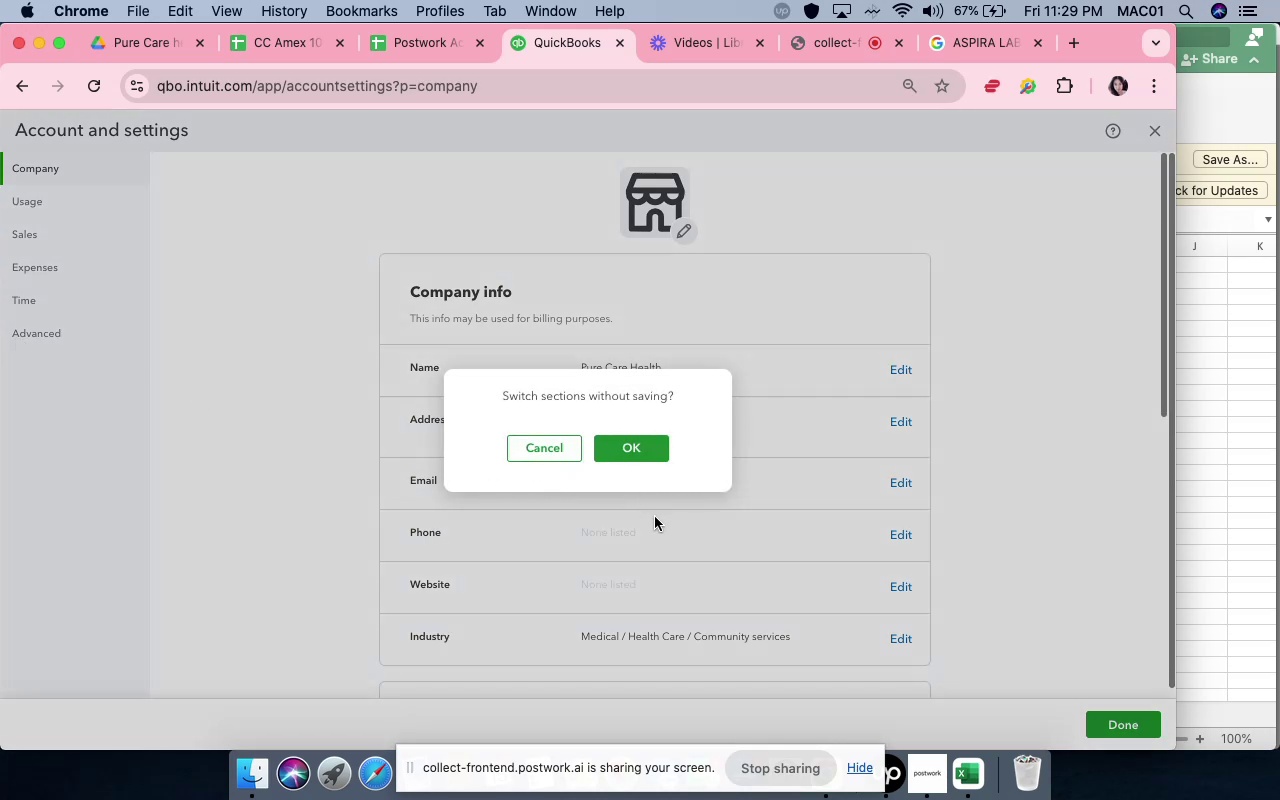 
wait(7.82)
 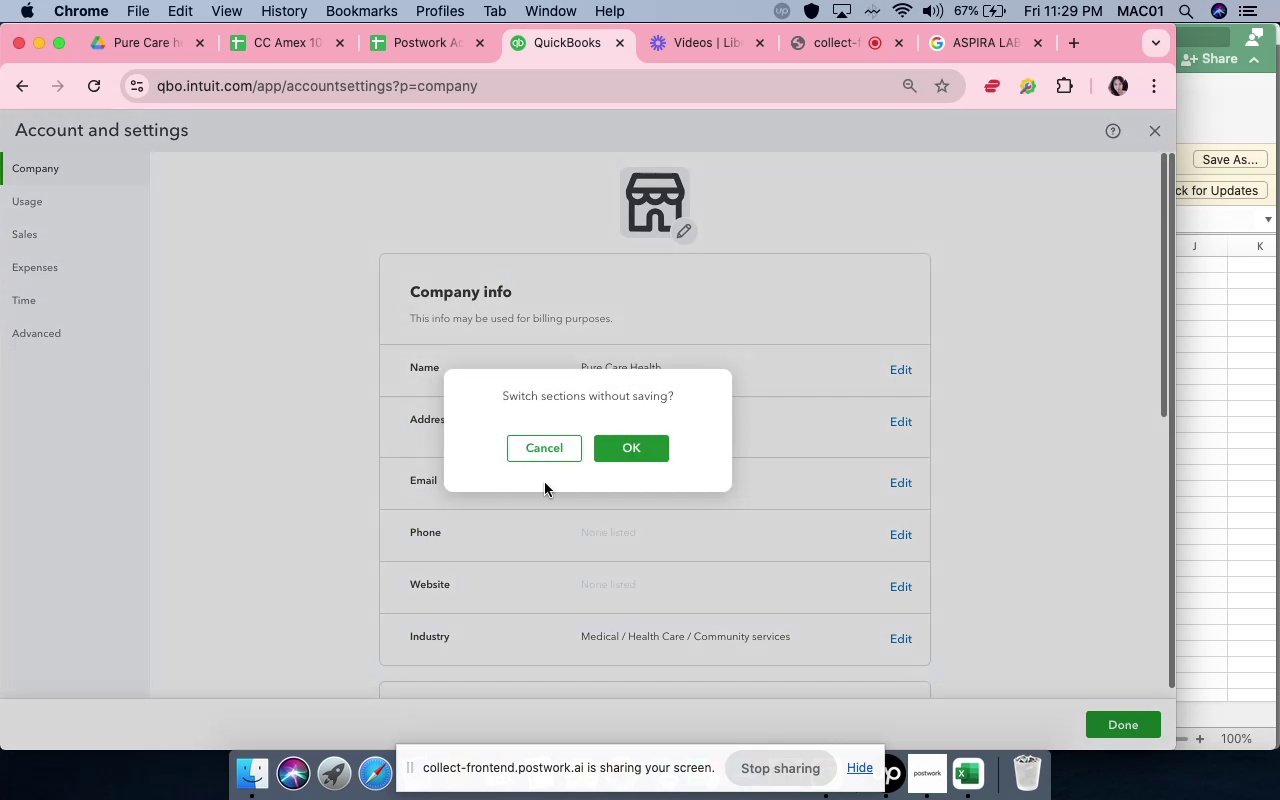 
left_click([625, 454])
 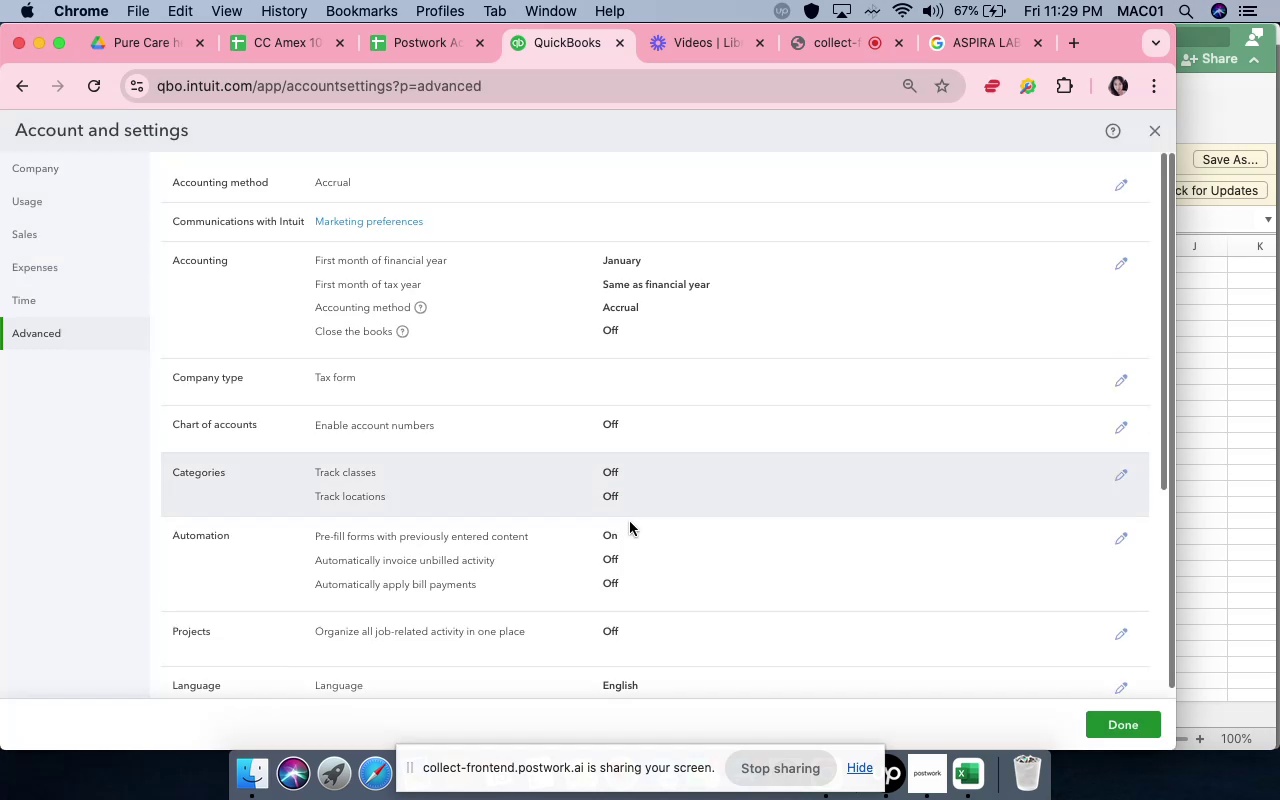 
scroll: coordinate [737, 623], scroll_direction: down, amount: 5.0
 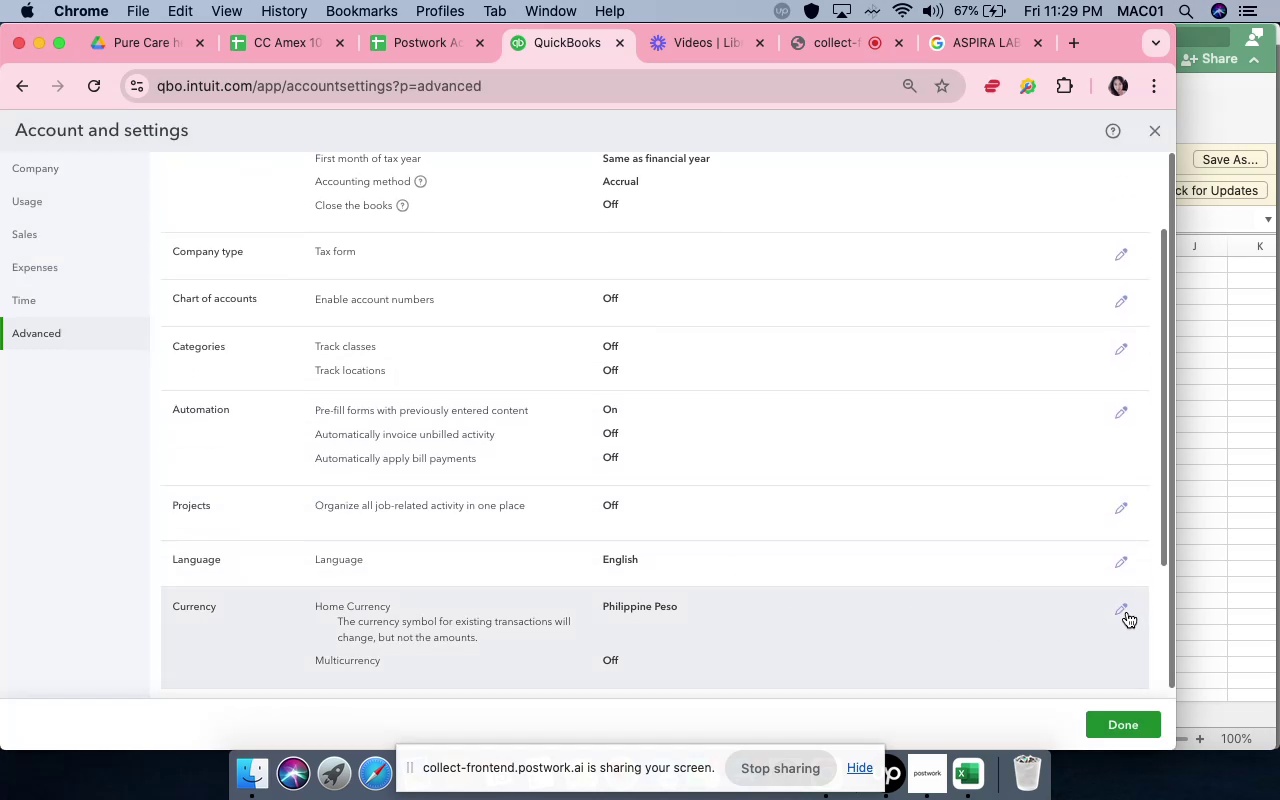 
left_click([1126, 612])
 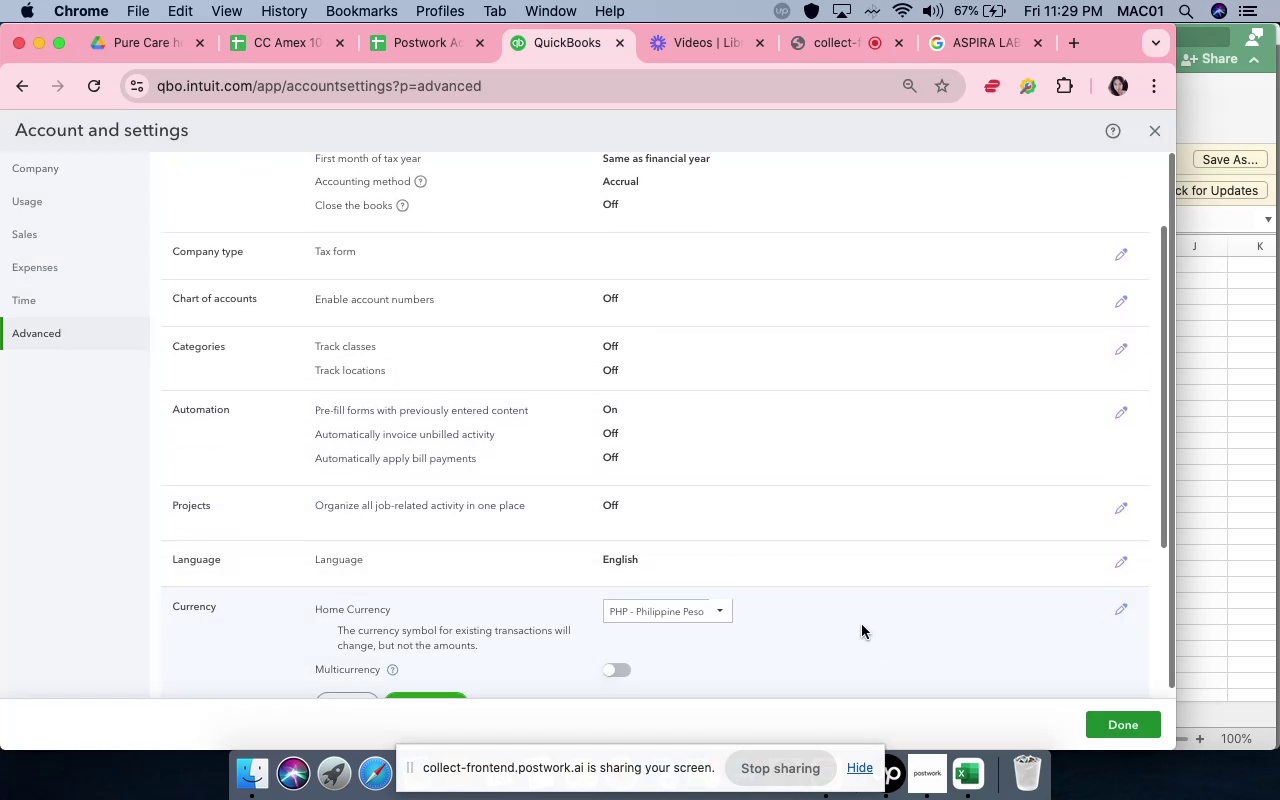 
scroll: coordinate [798, 594], scroll_direction: down, amount: 4.0
 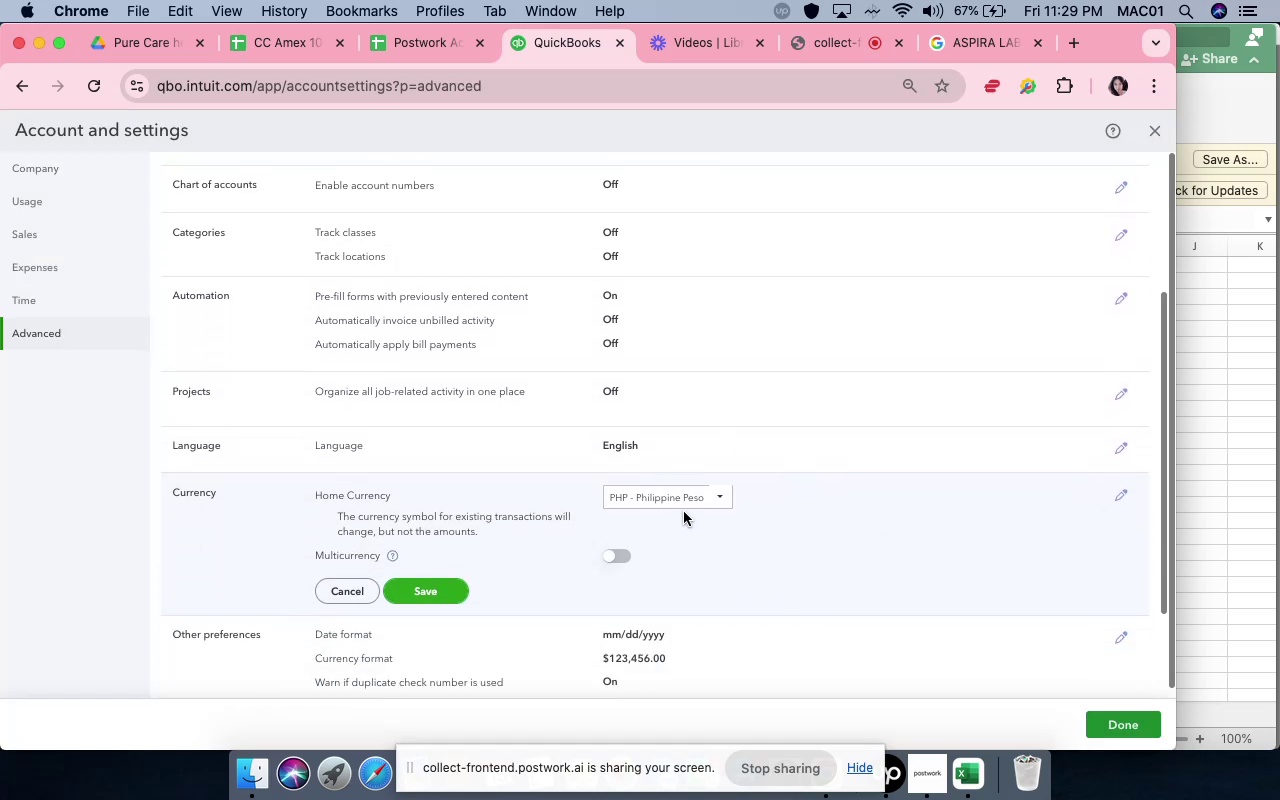 
left_click([680, 503])
 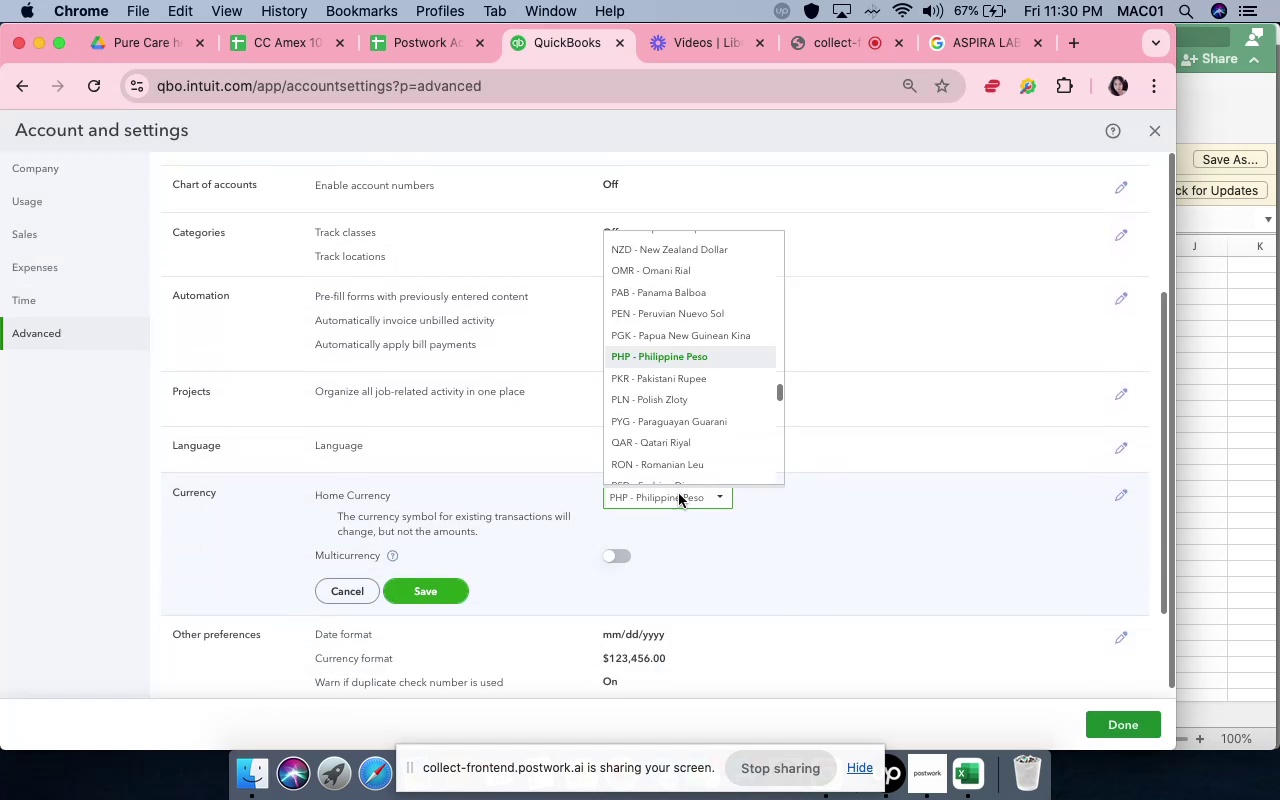 
scroll: coordinate [669, 382], scroll_direction: up, amount: 53.0
 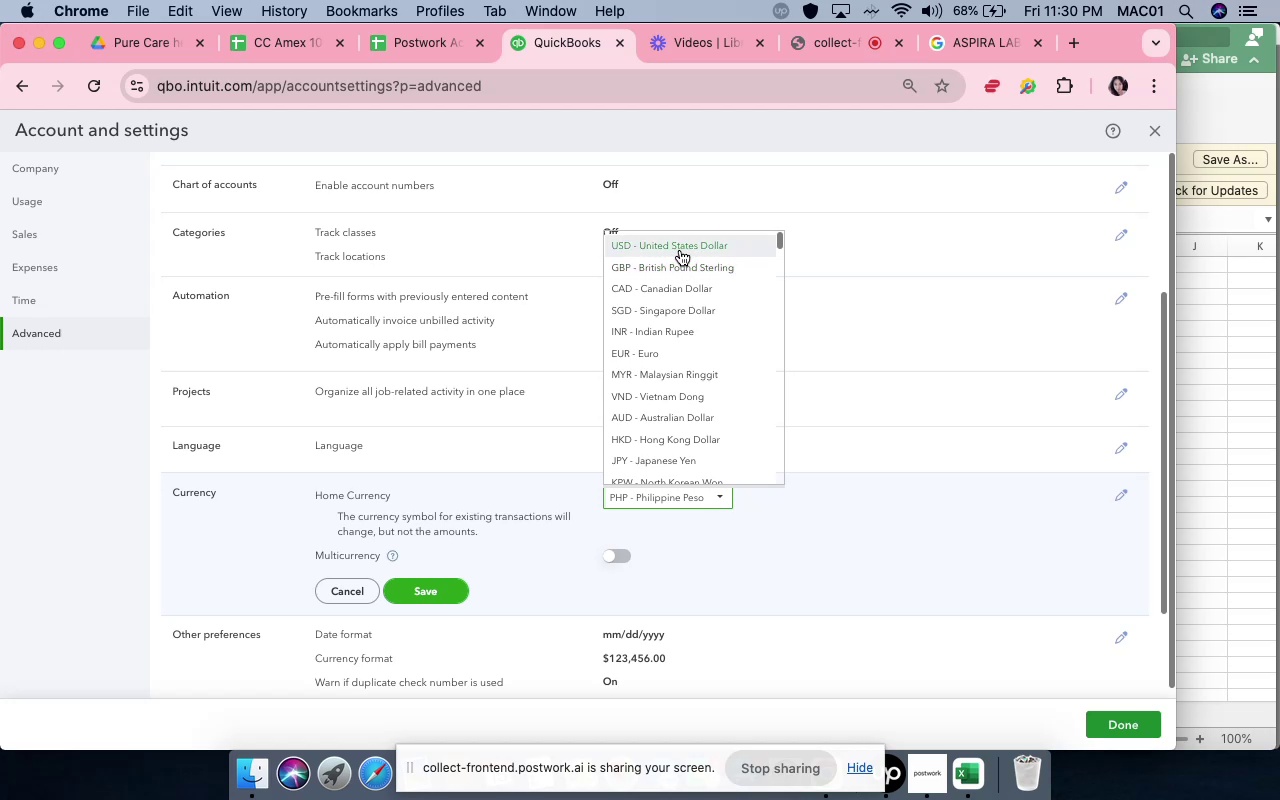 
left_click([680, 249])
 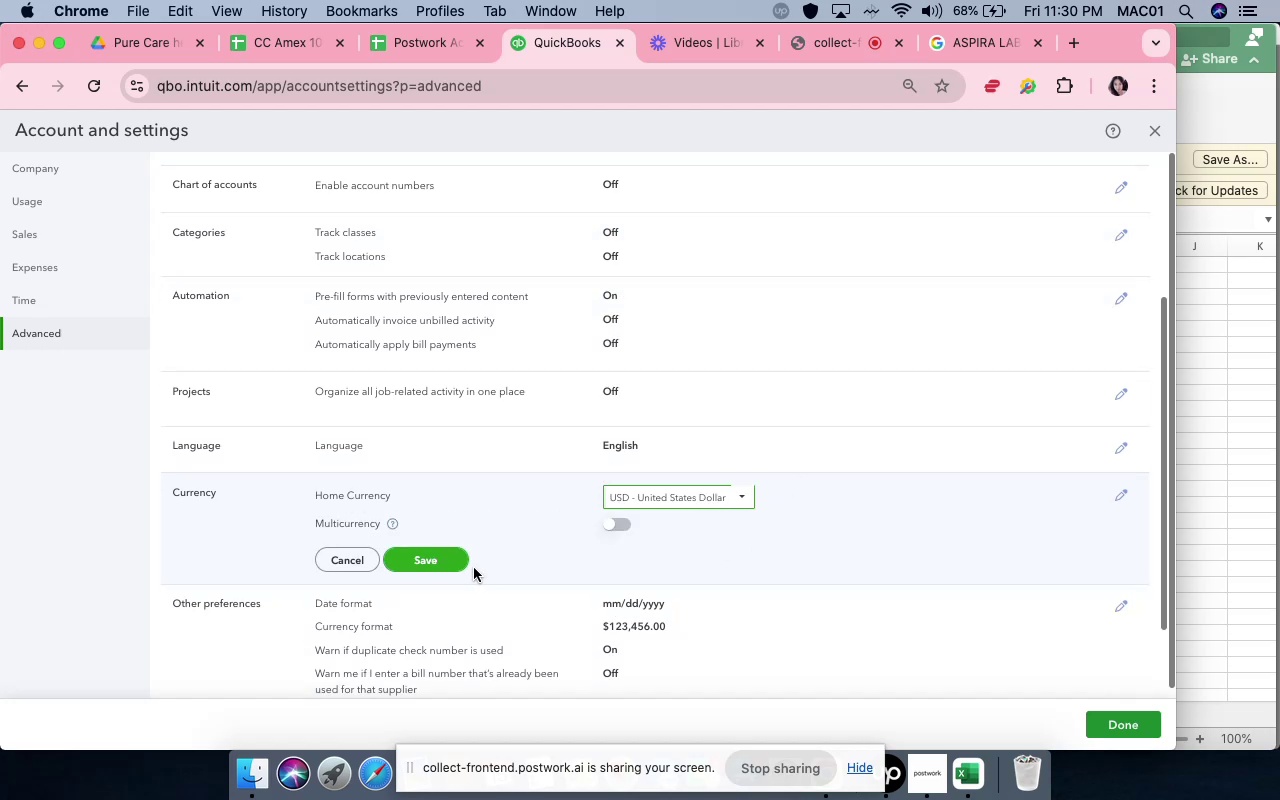 
left_click([462, 564])
 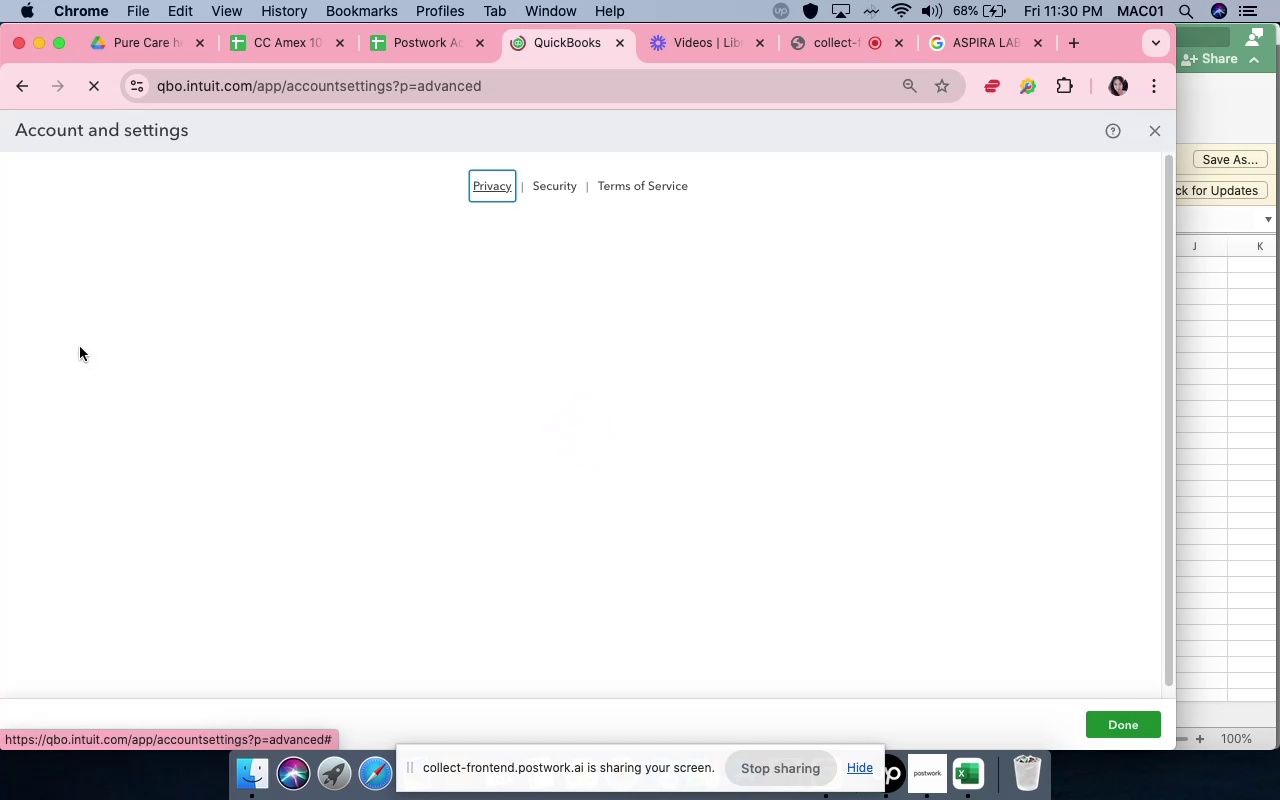 
wait(16.46)
 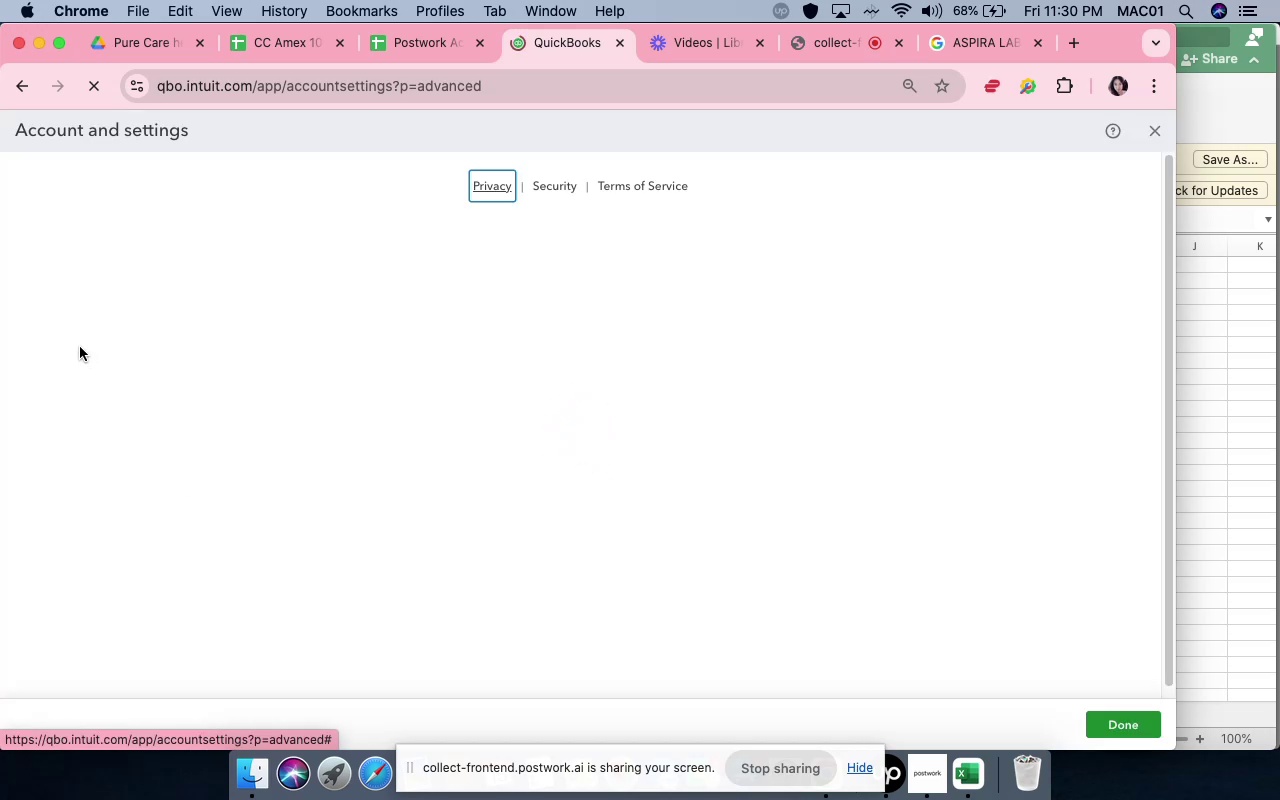 
scroll: coordinate [625, 549], scroll_direction: down, amount: 17.0
 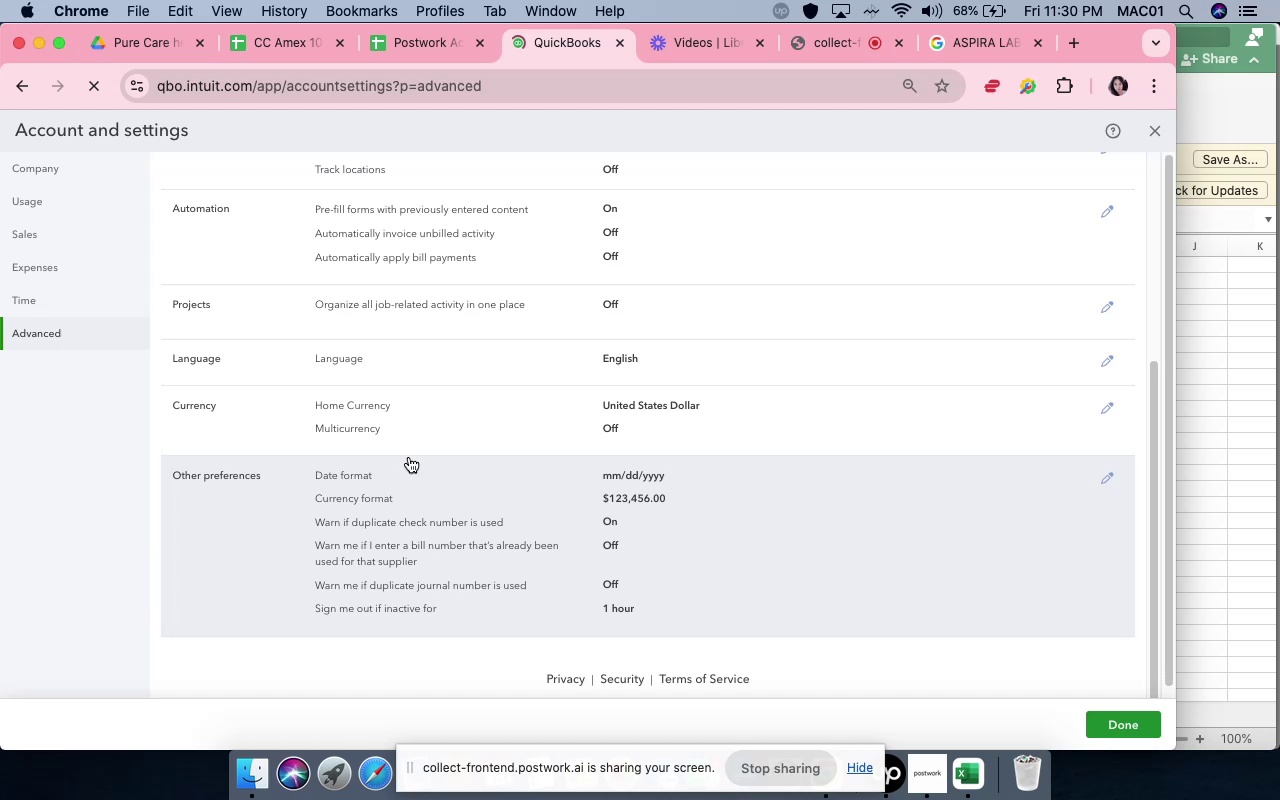 
scroll: coordinate [241, 436], scroll_direction: up, amount: 16.0
 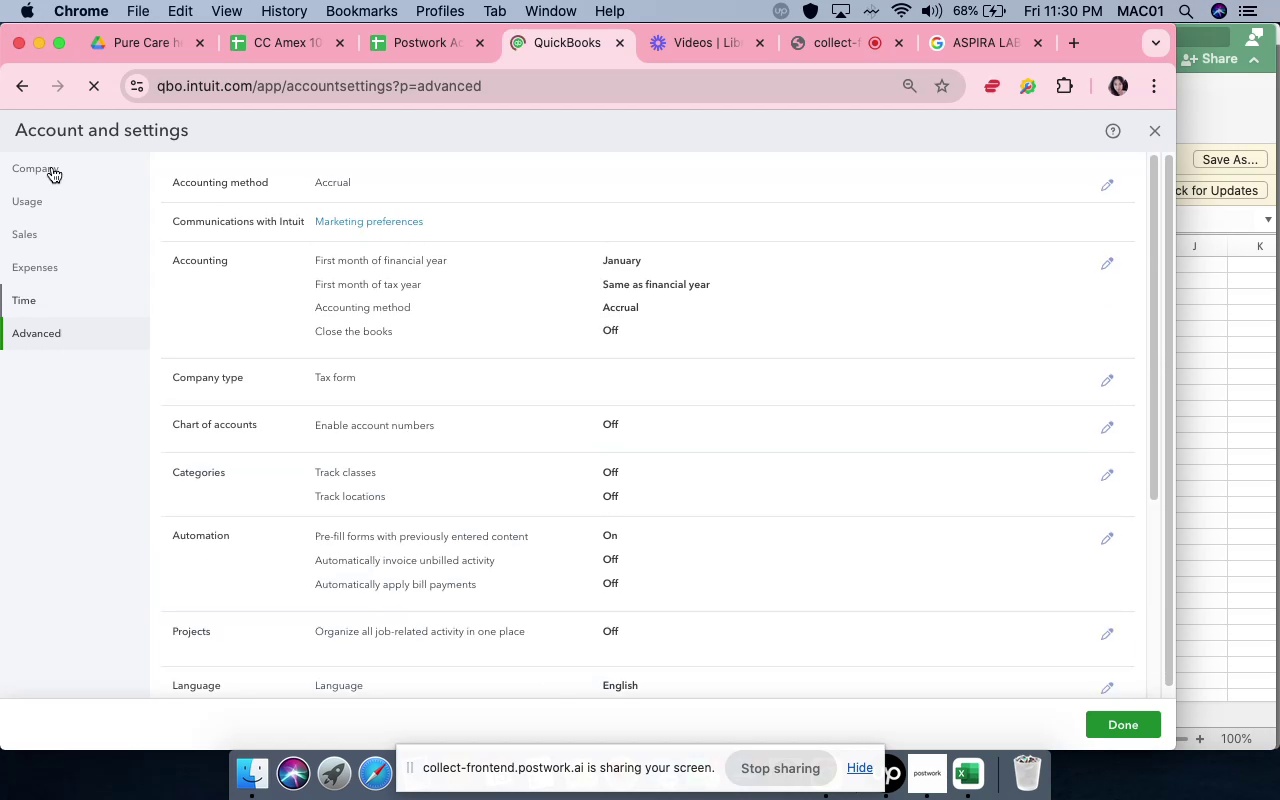 
left_click([52, 167])
 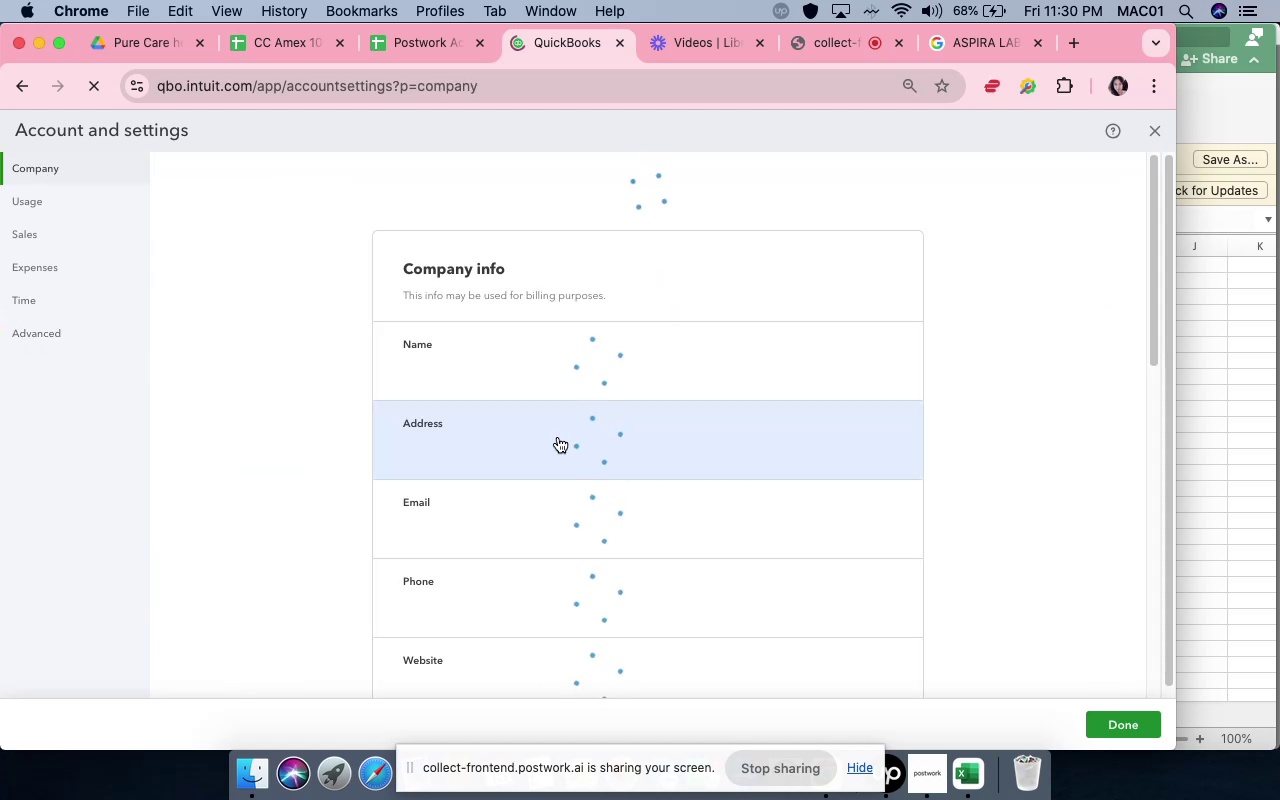 
scroll: coordinate [563, 452], scroll_direction: down, amount: 11.0
 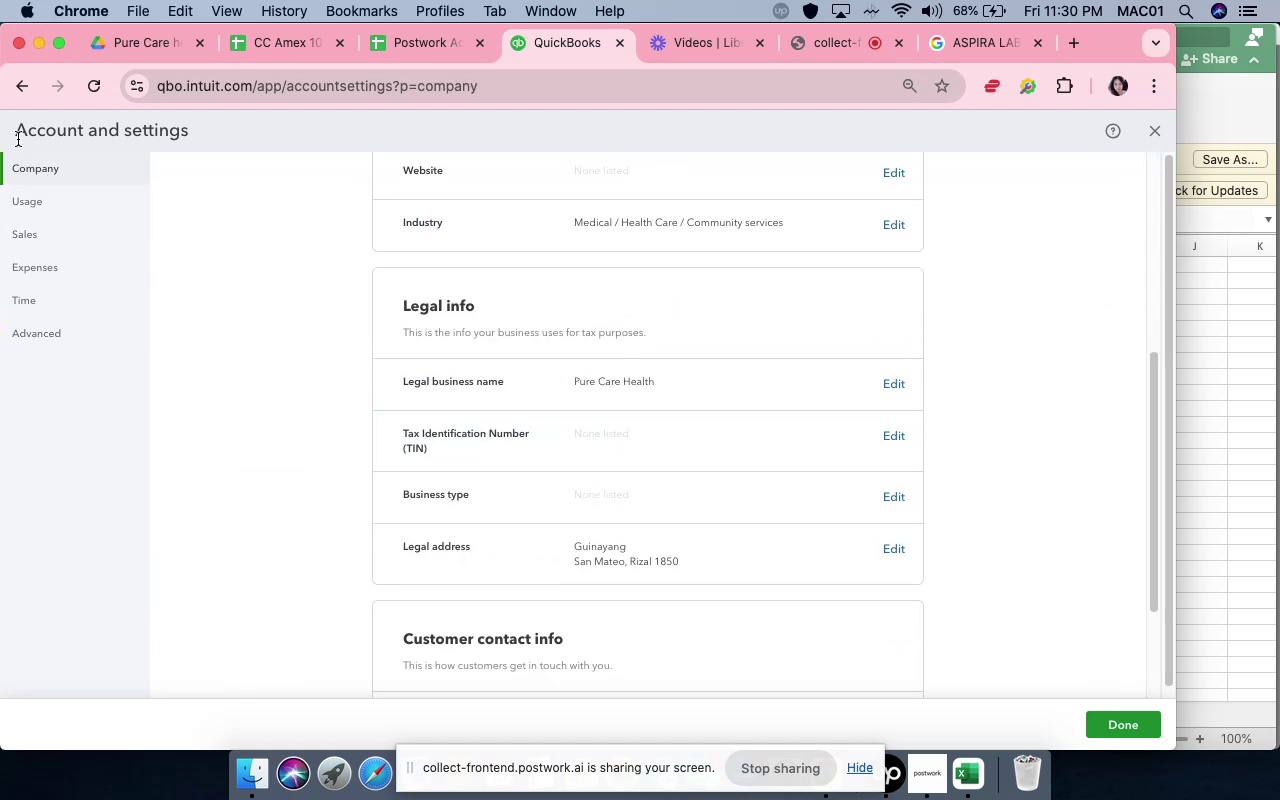 
scroll: coordinate [350, 404], scroll_direction: up, amount: 16.0
 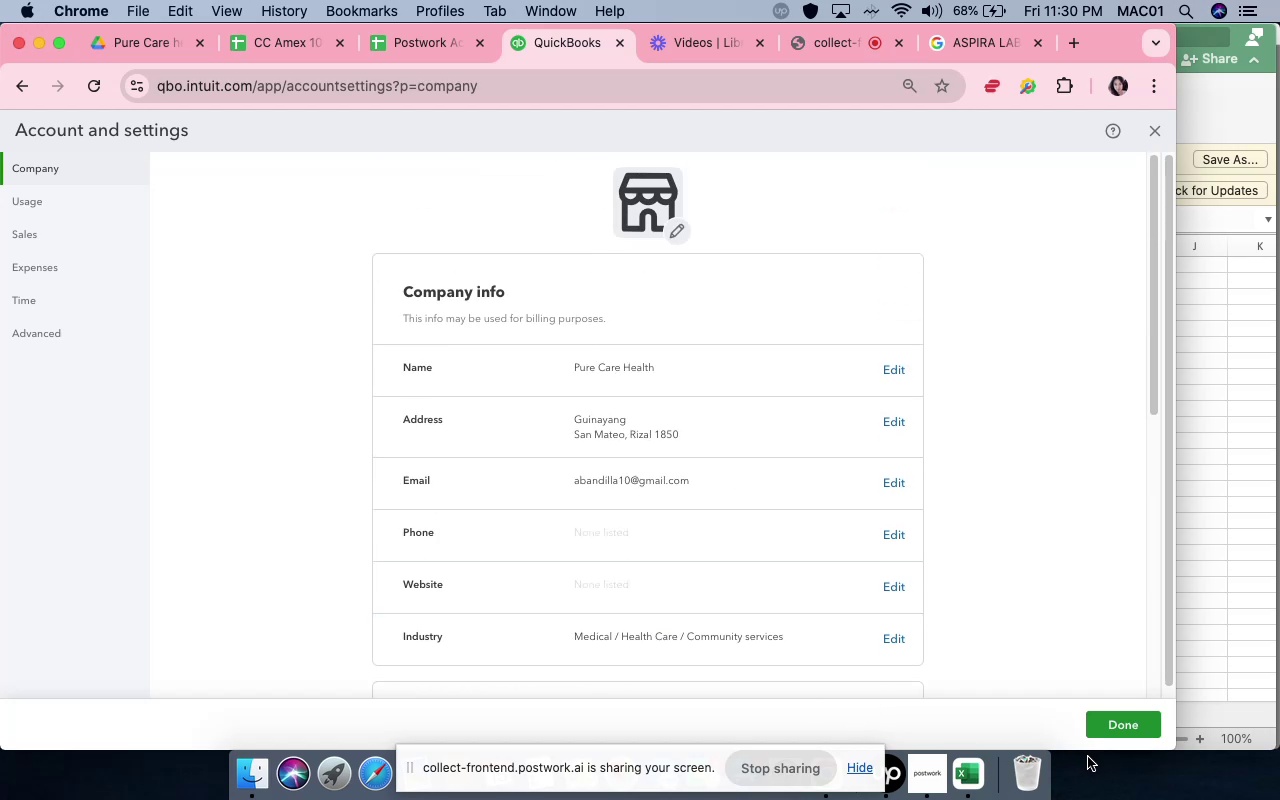 
left_click([1101, 734])
 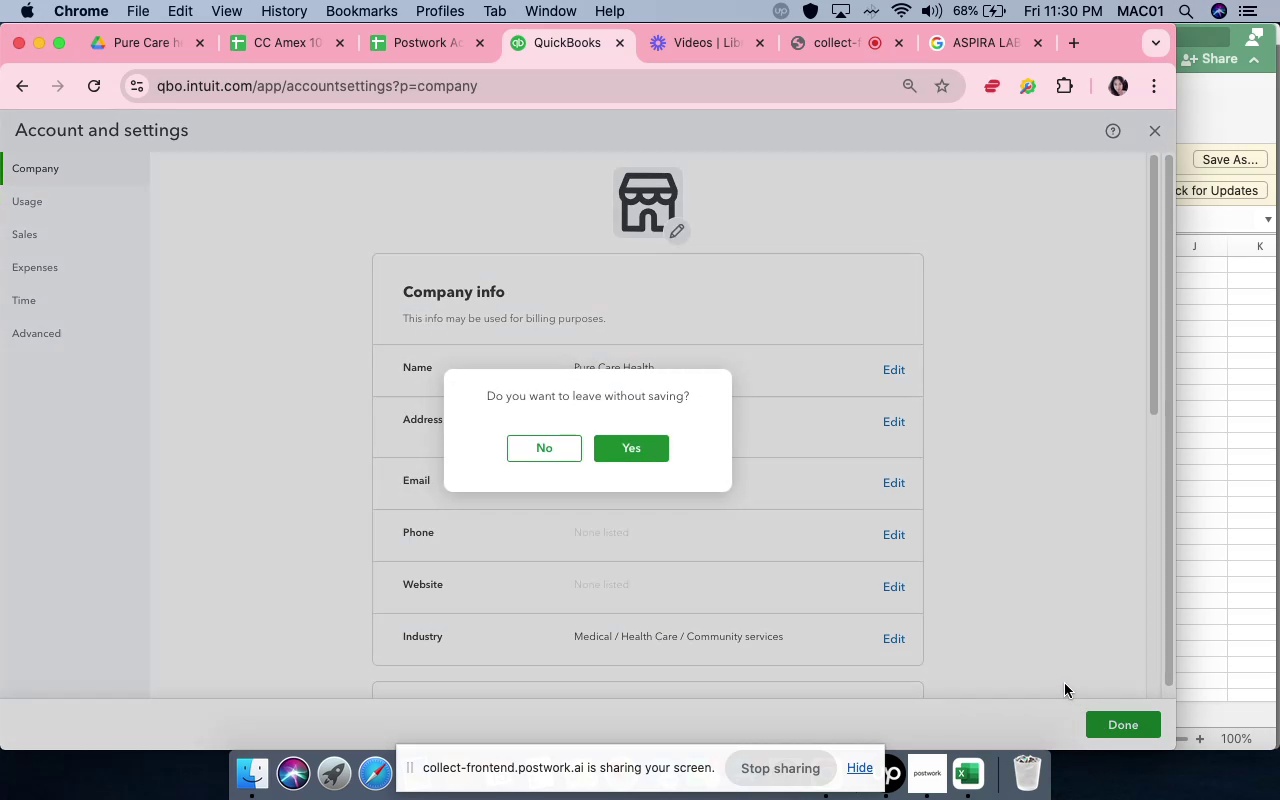 
left_click([645, 444])
 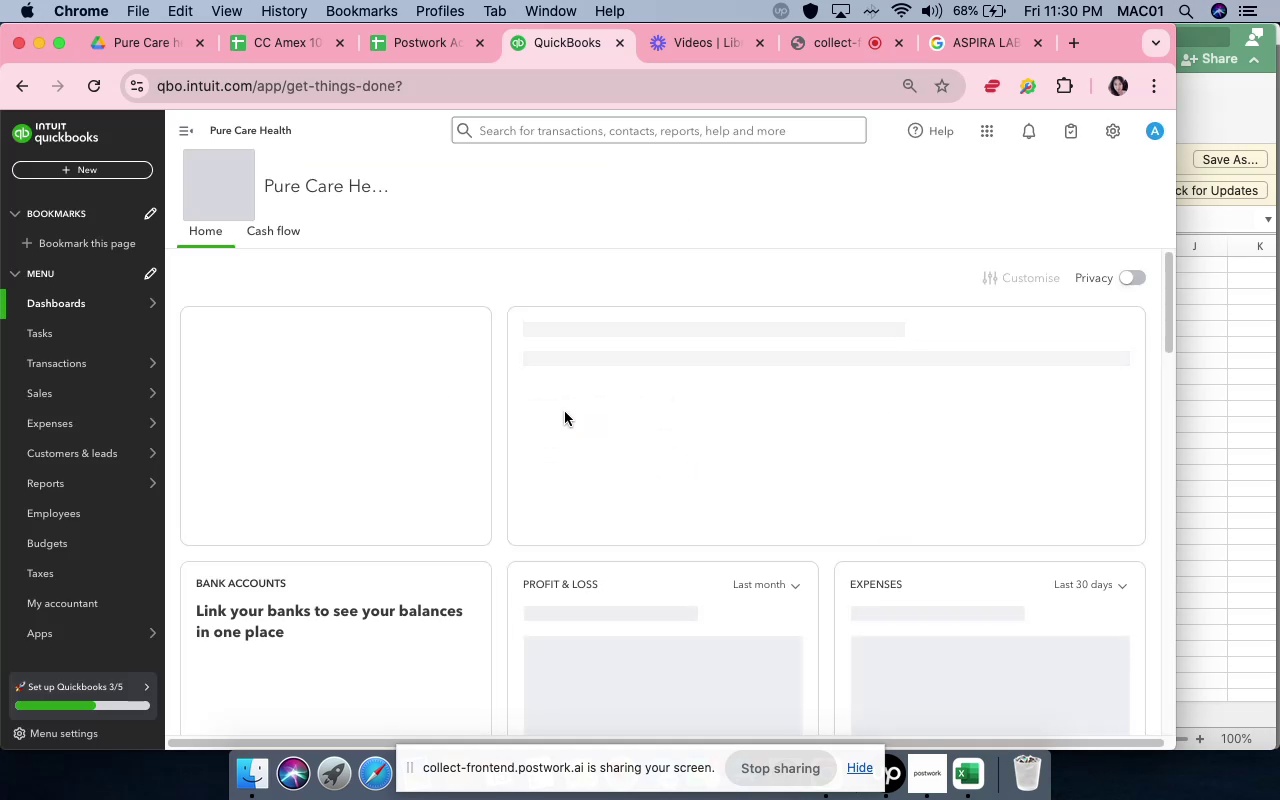 
scroll: coordinate [210, 573], scroll_direction: down, amount: 7.0
 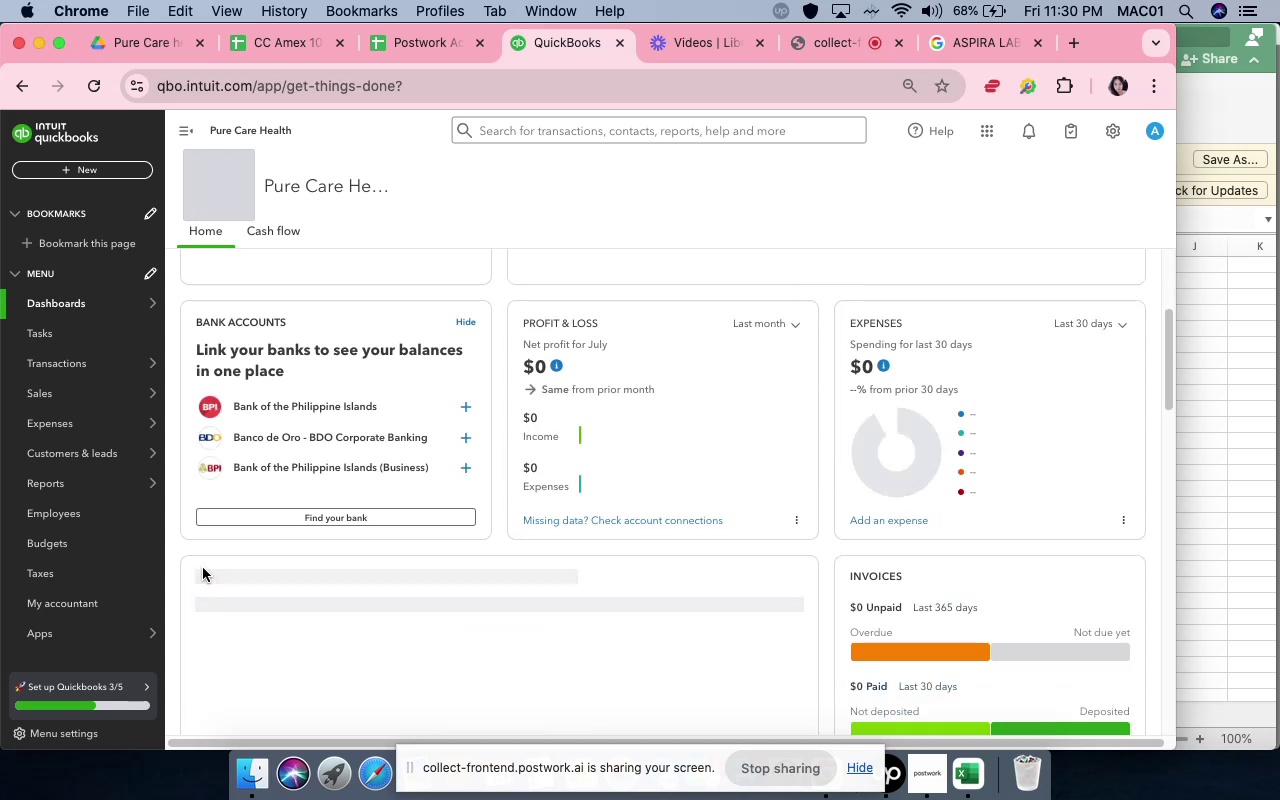 
mouse_move([106, 425])
 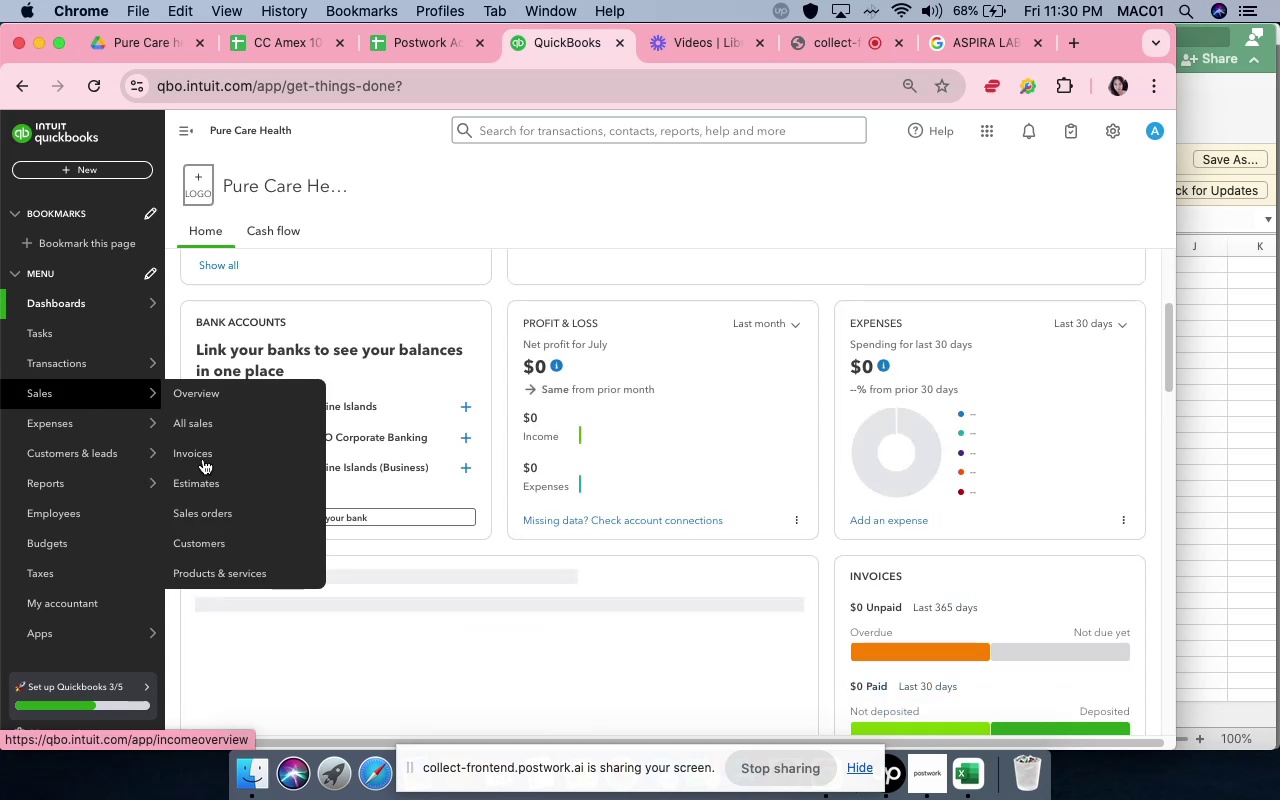 
mouse_move([459, 360])
 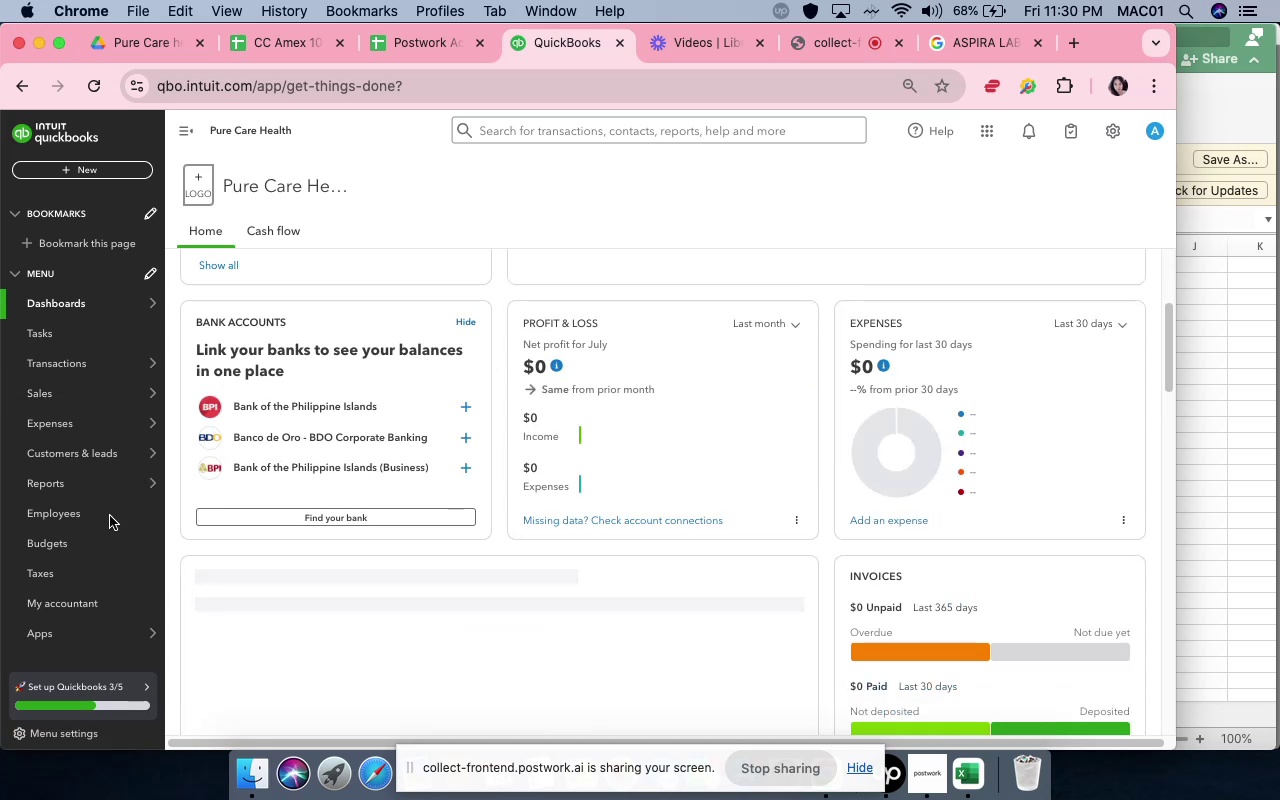 
mouse_move([131, 365])
 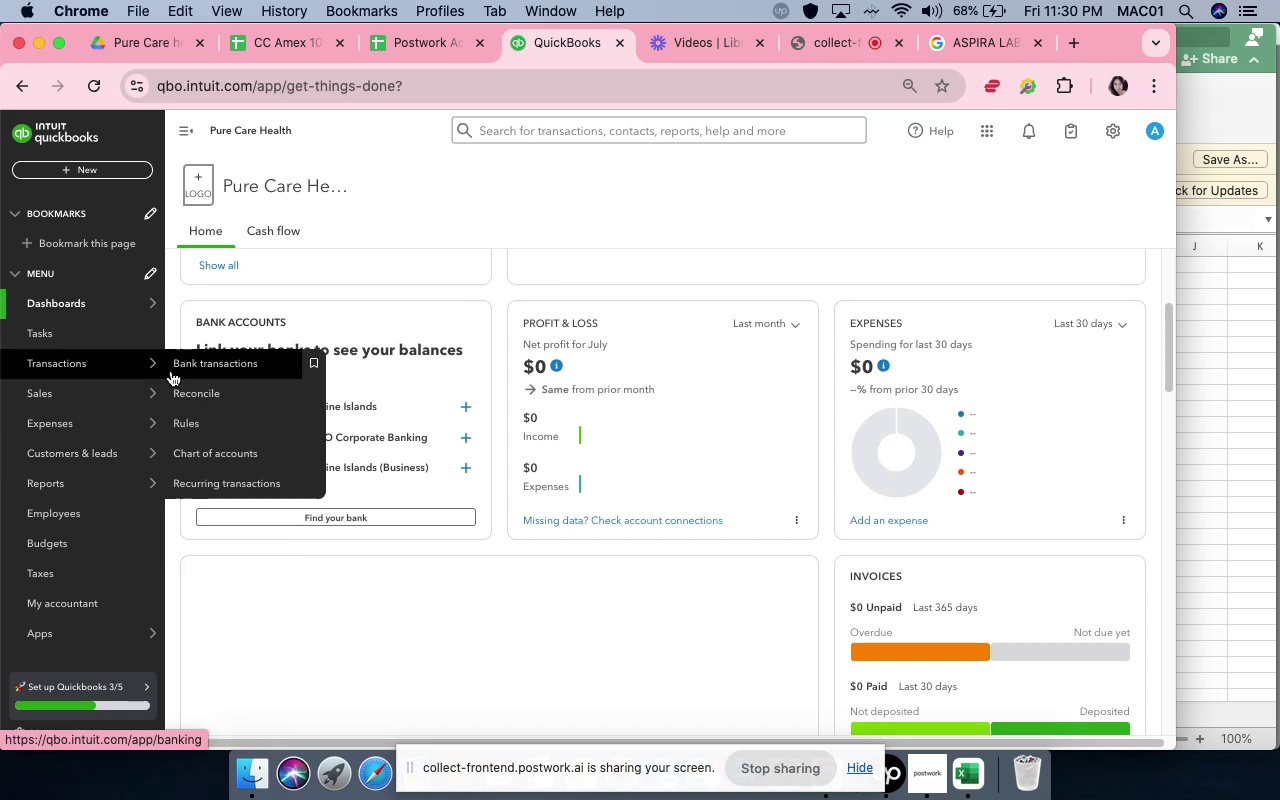 
left_click([171, 371])
 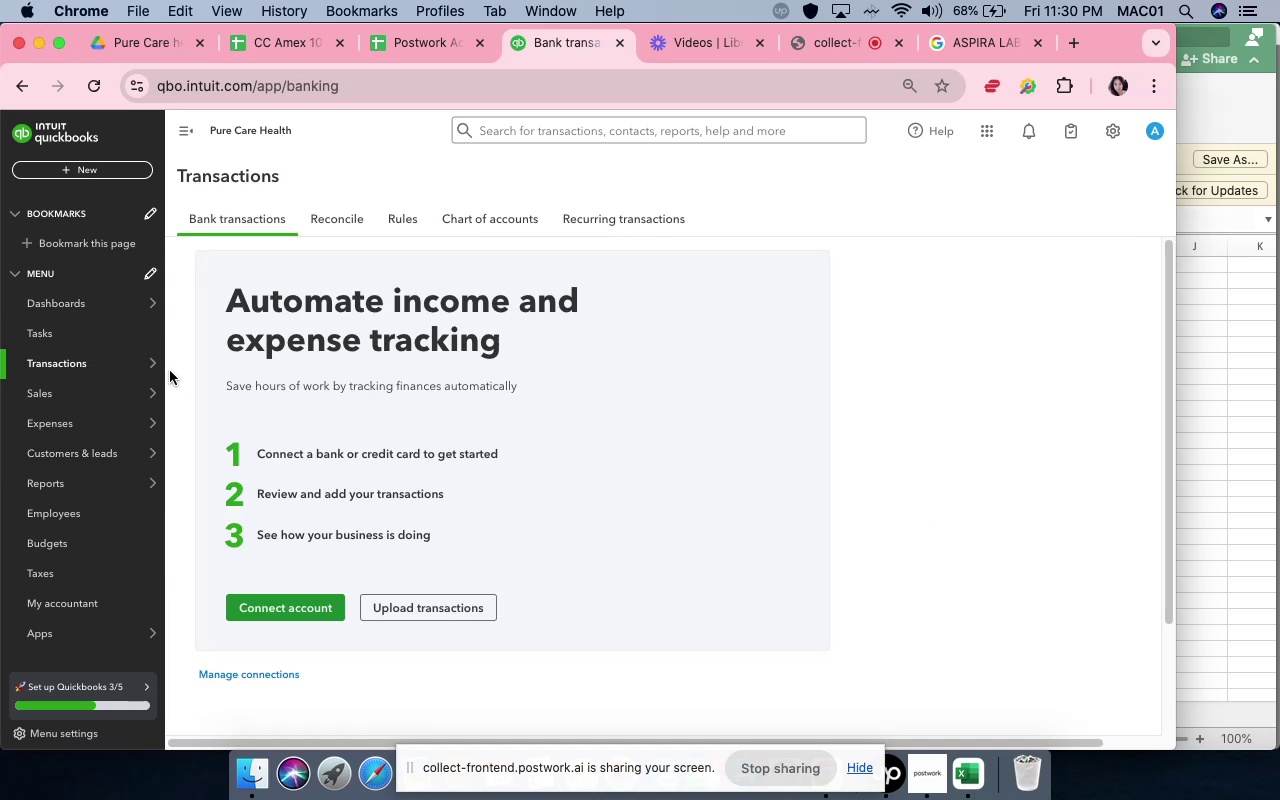 
wait(6.12)
 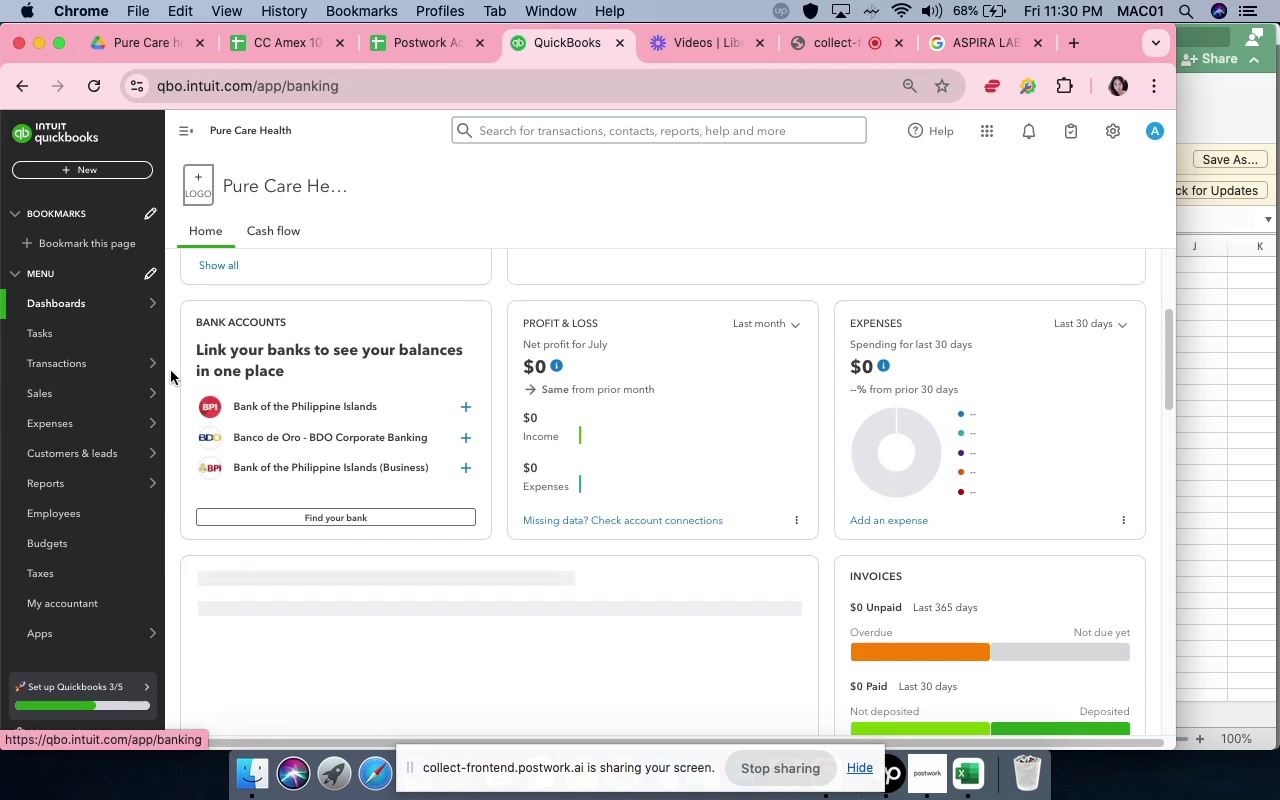 
left_click([404, 605])
 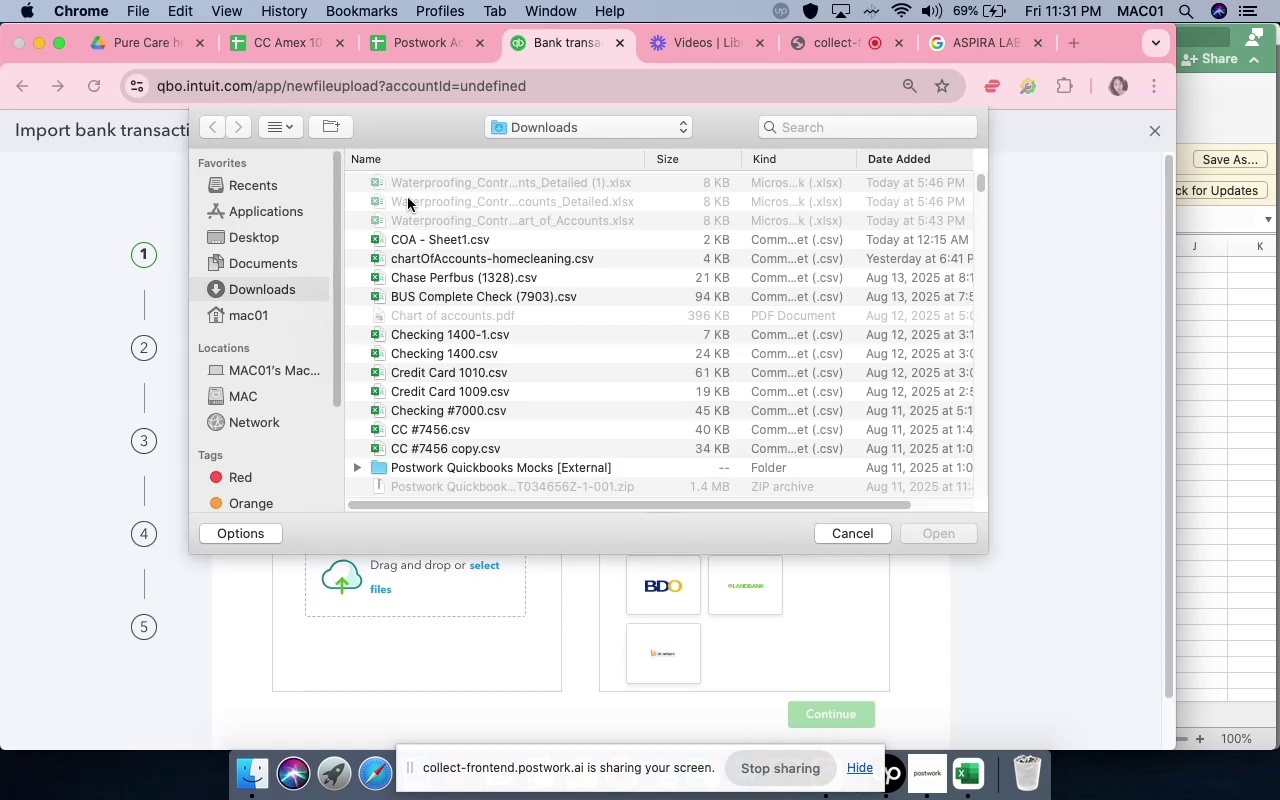 
wait(7.34)
 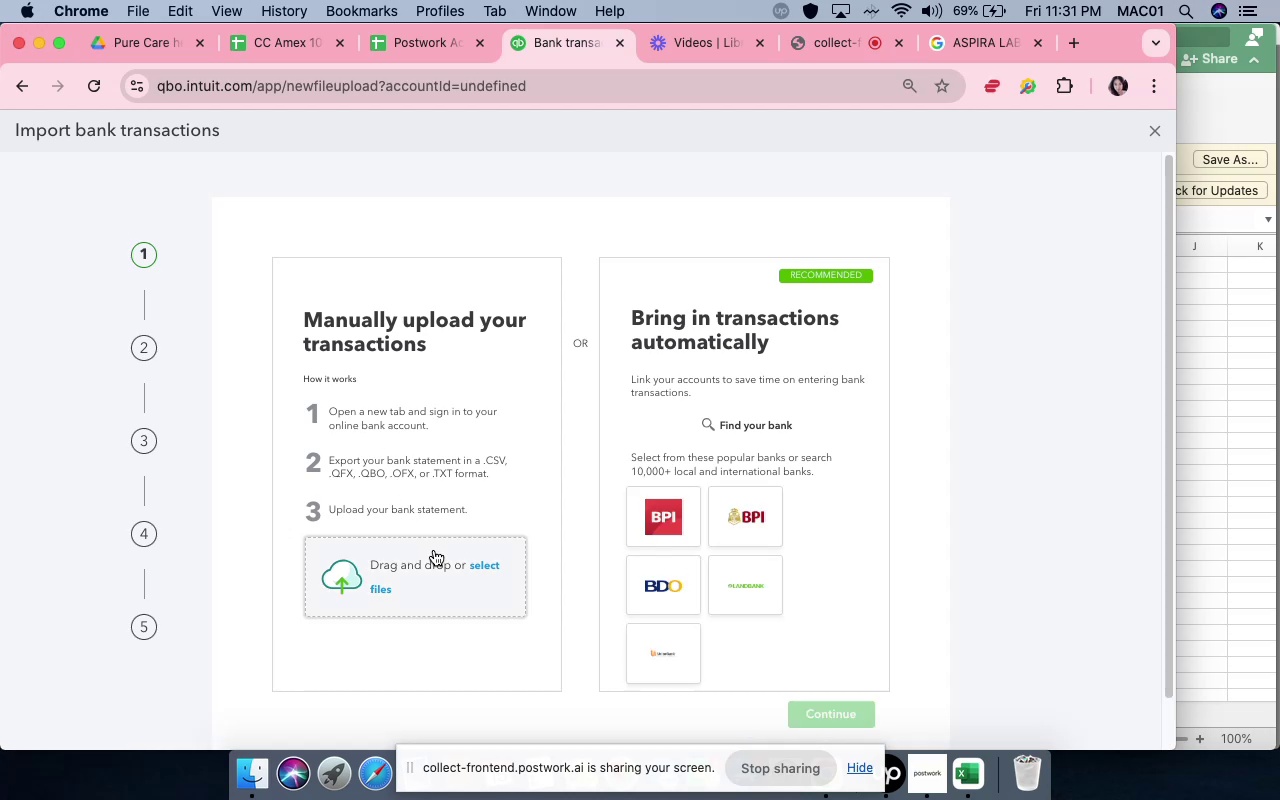 
left_click([434, 476])
 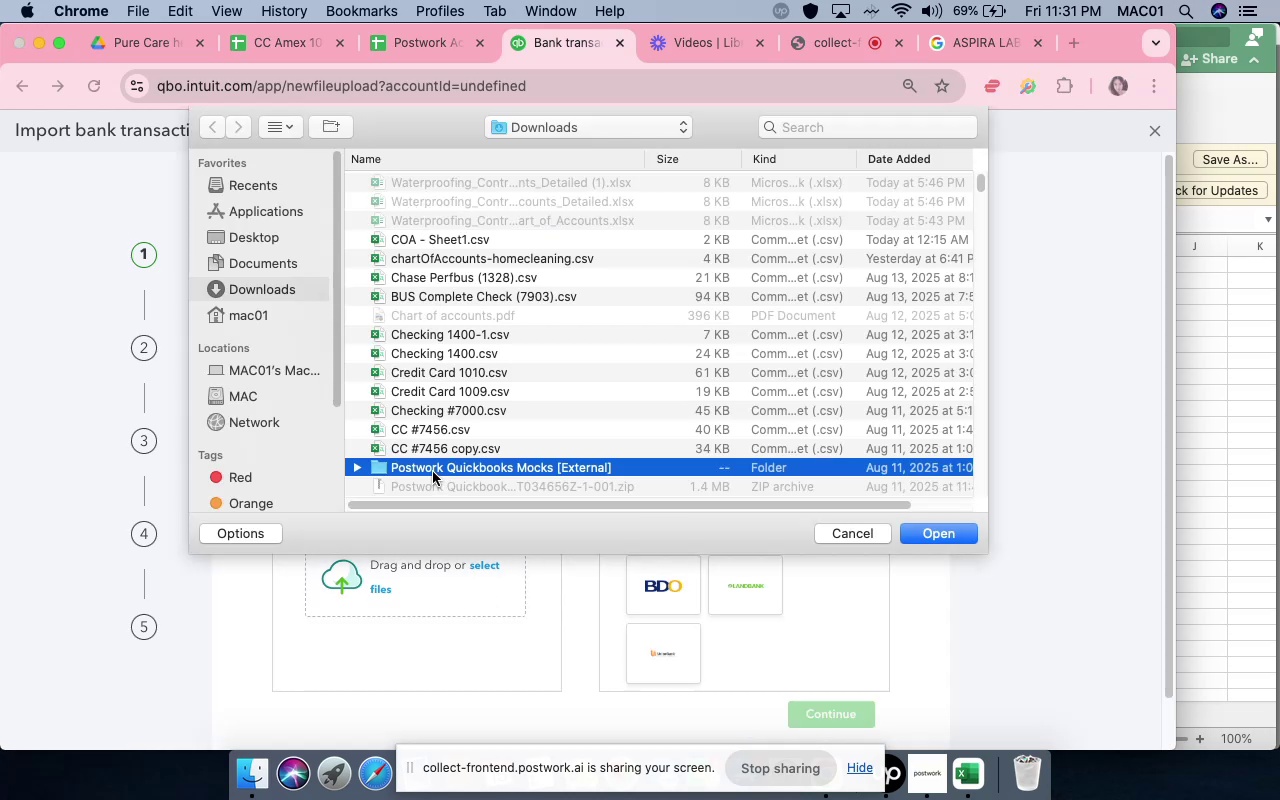 
double_click([433, 472])
 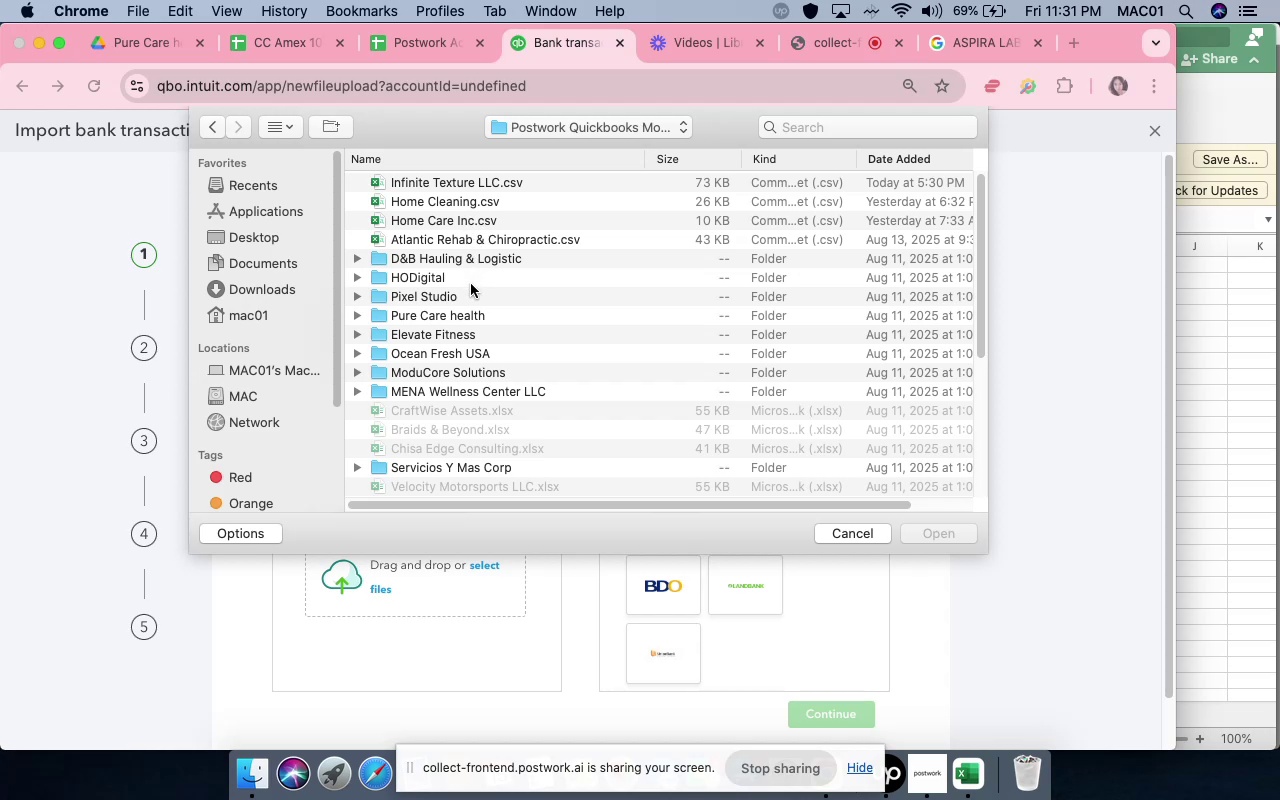 
wait(7.81)
 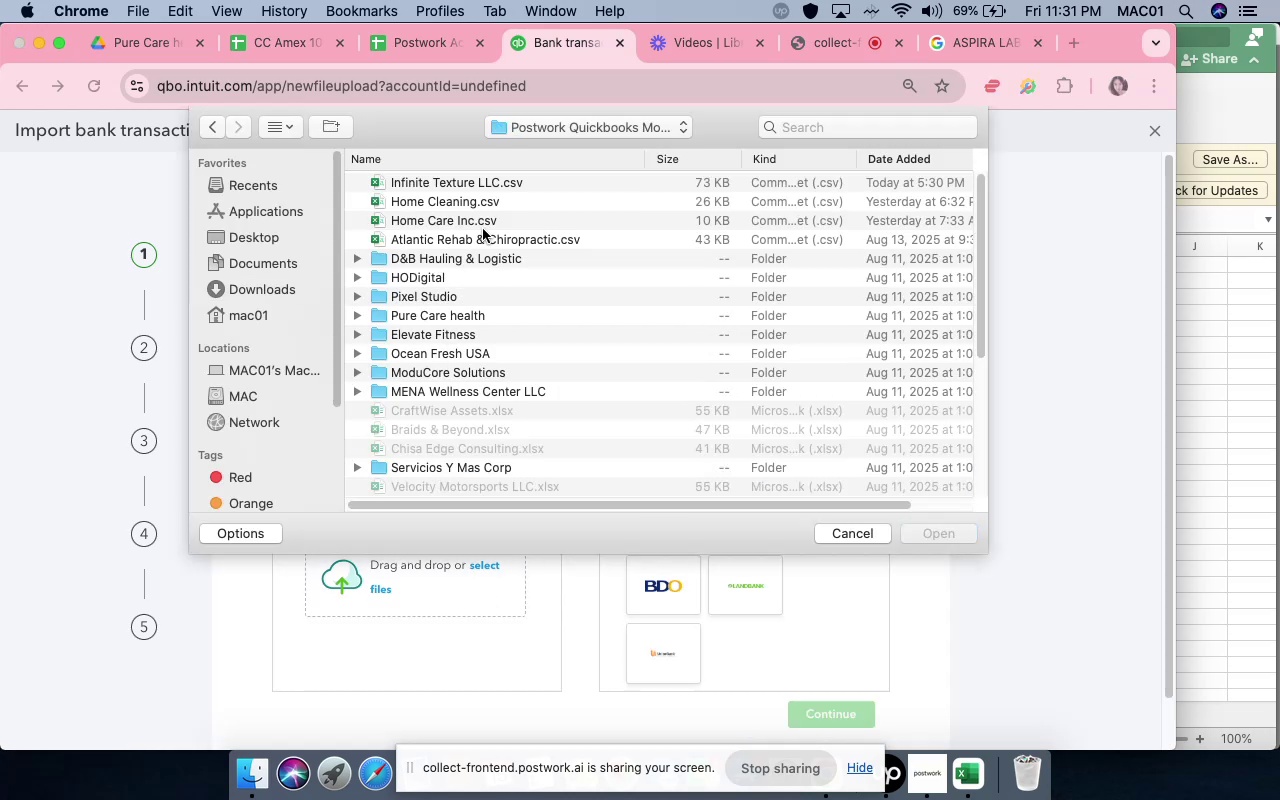 
left_click([439, 297])
 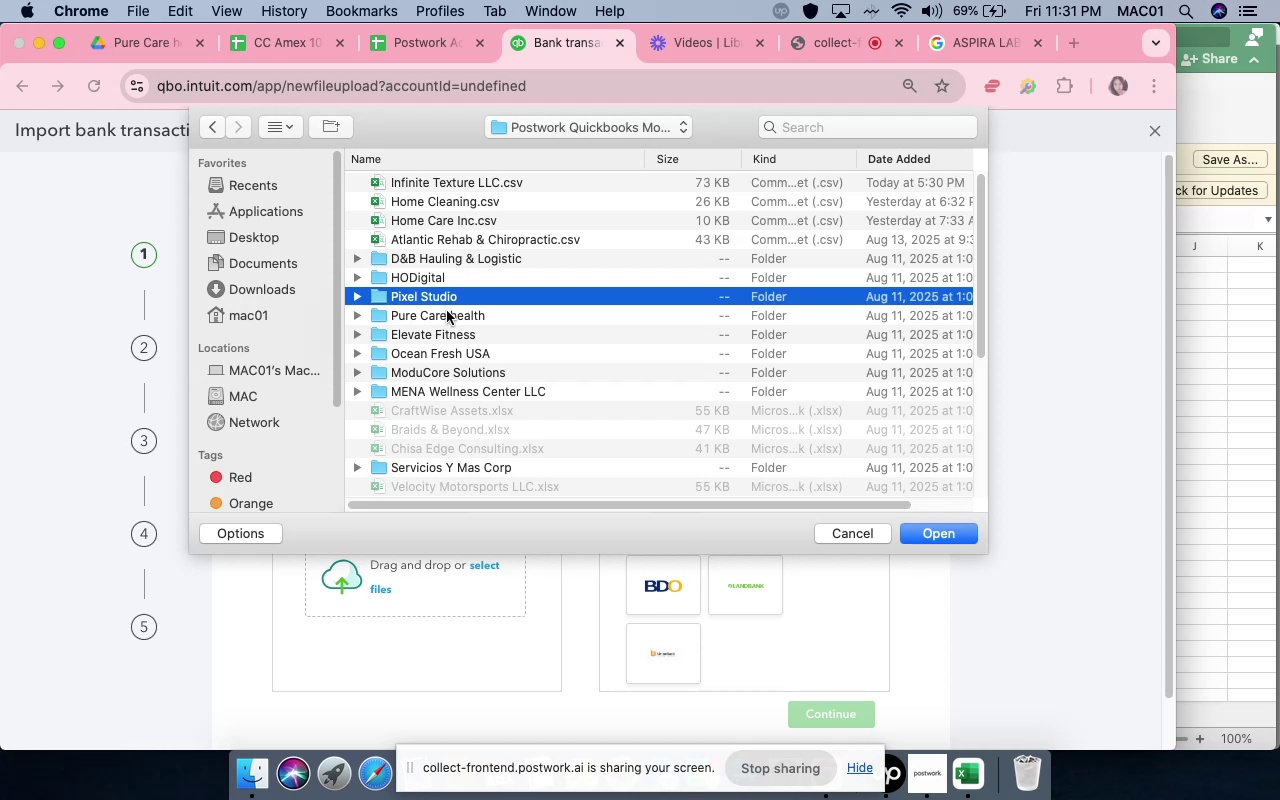 
double_click([447, 311])
 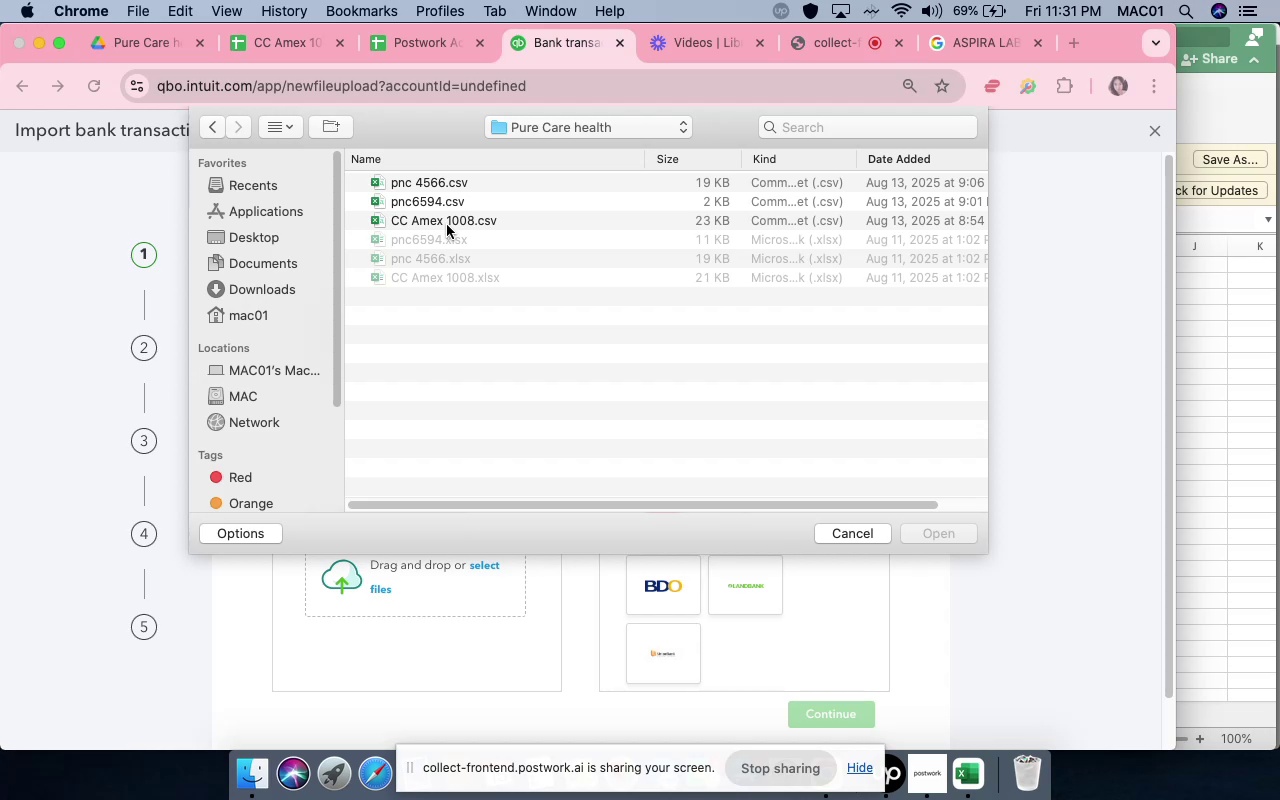 
wait(10.23)
 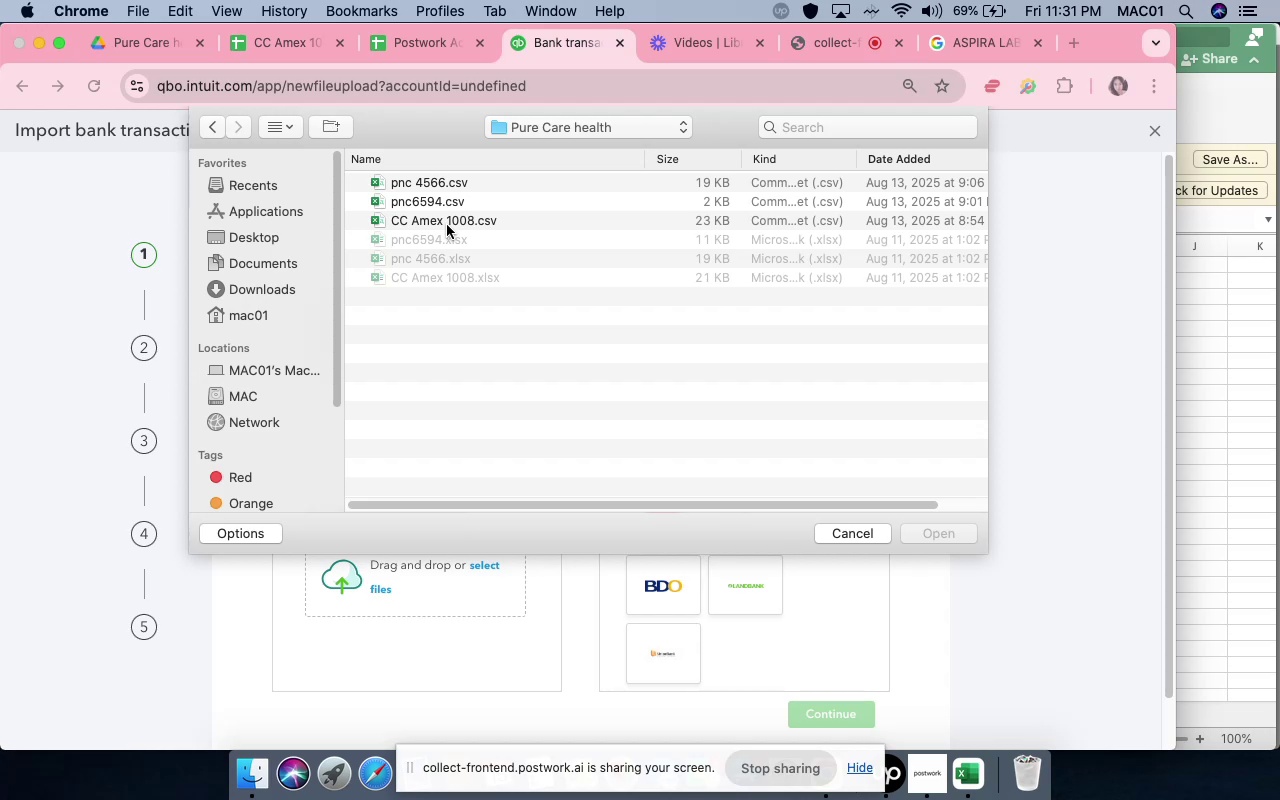 
left_click([521, 224])
 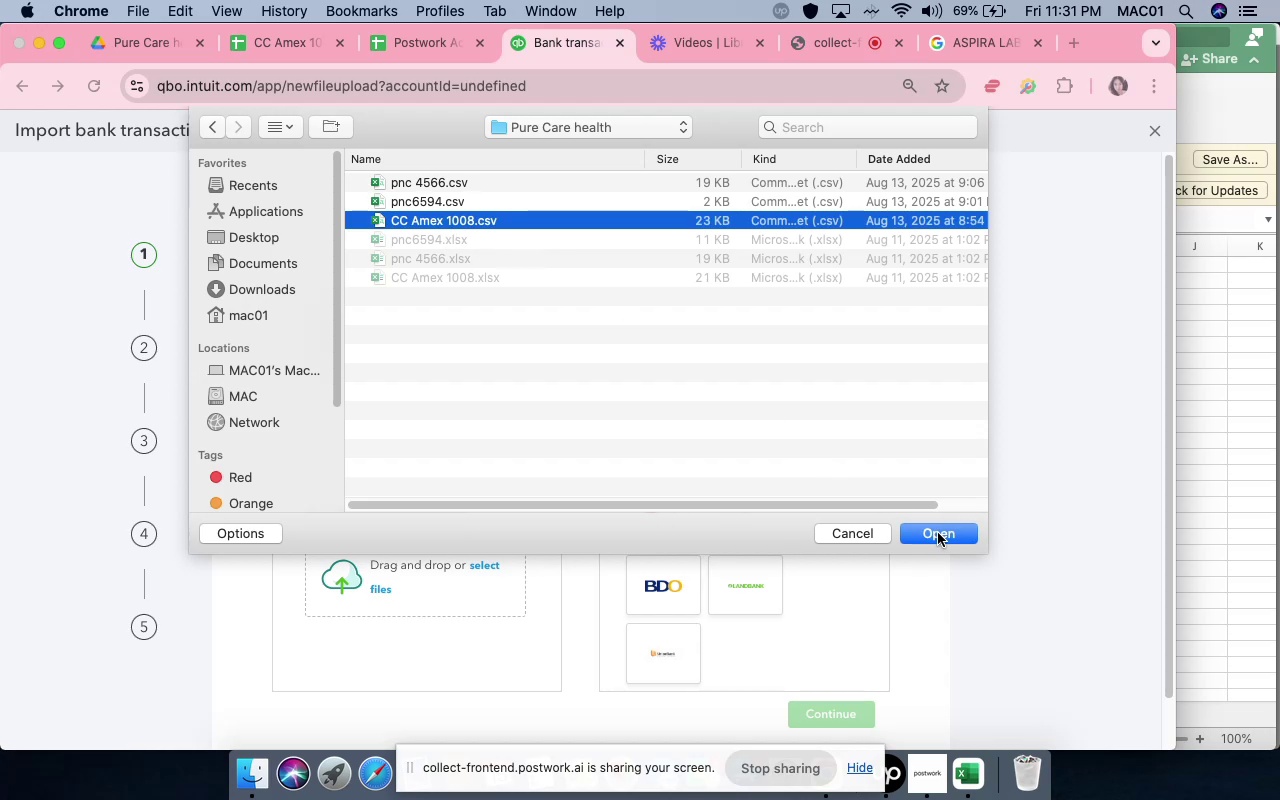 
left_click([938, 533])
 